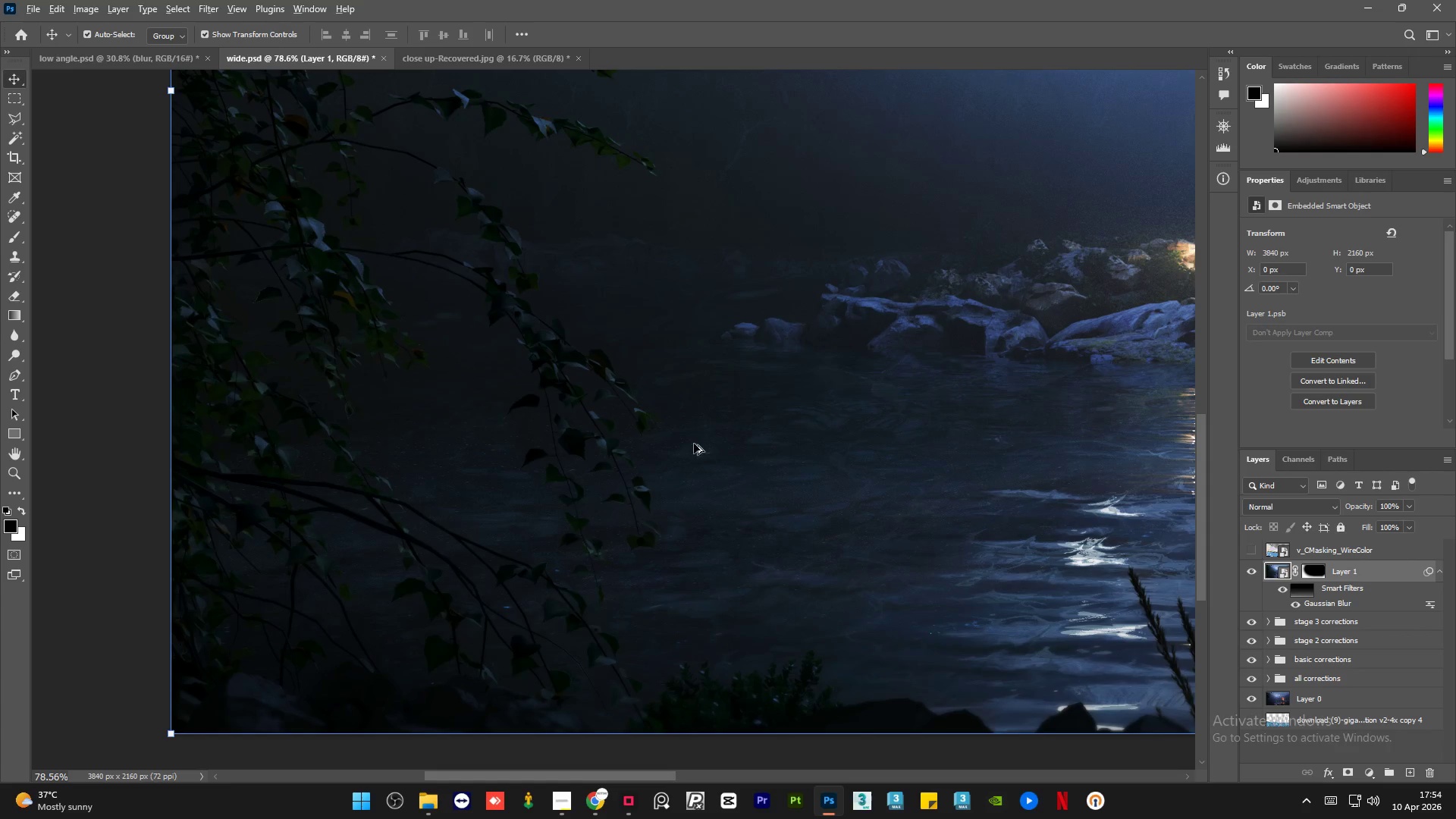 
hold_key(key=AltLeft, duration=0.78)
 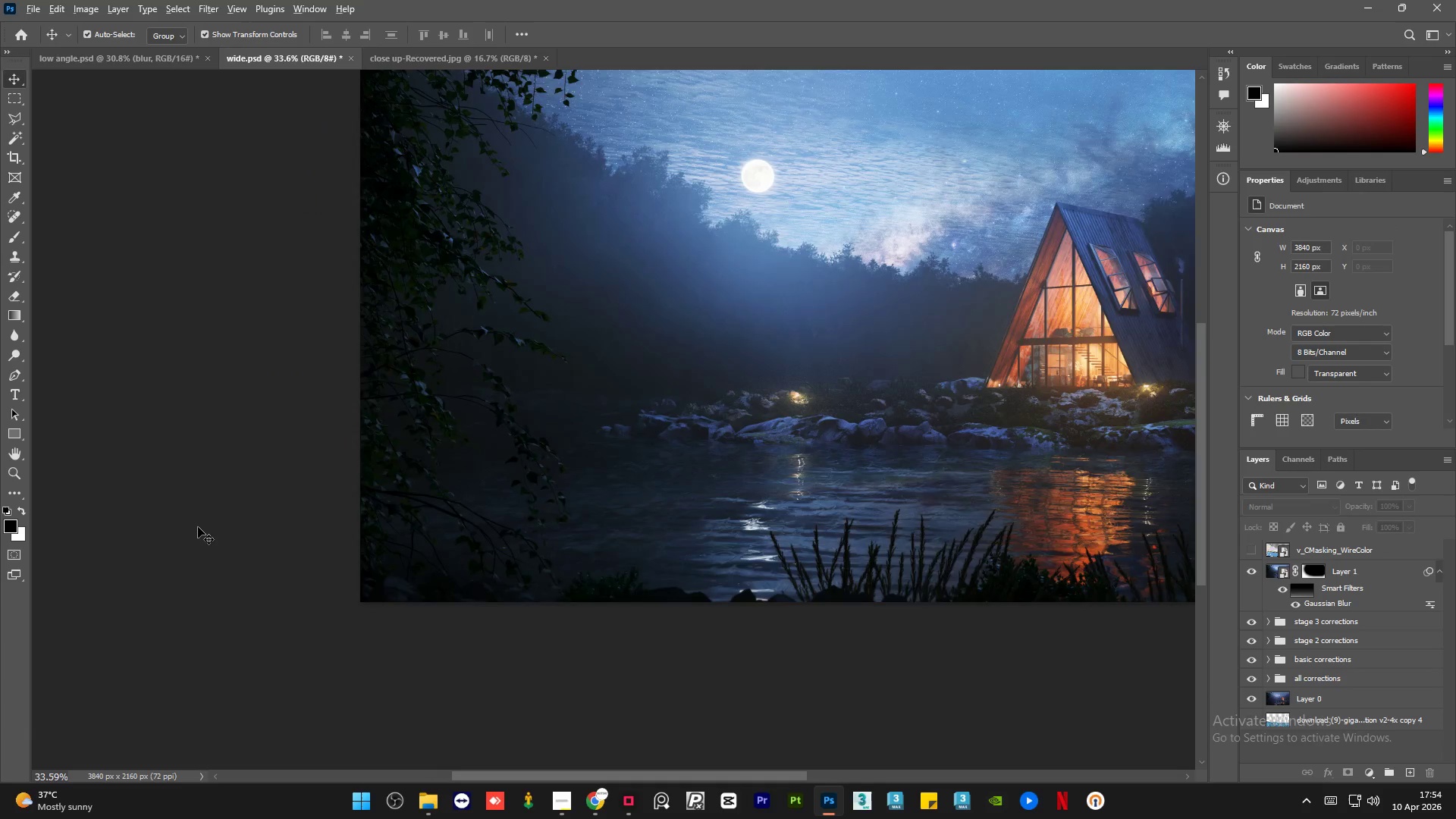 
left_click([198, 527])
 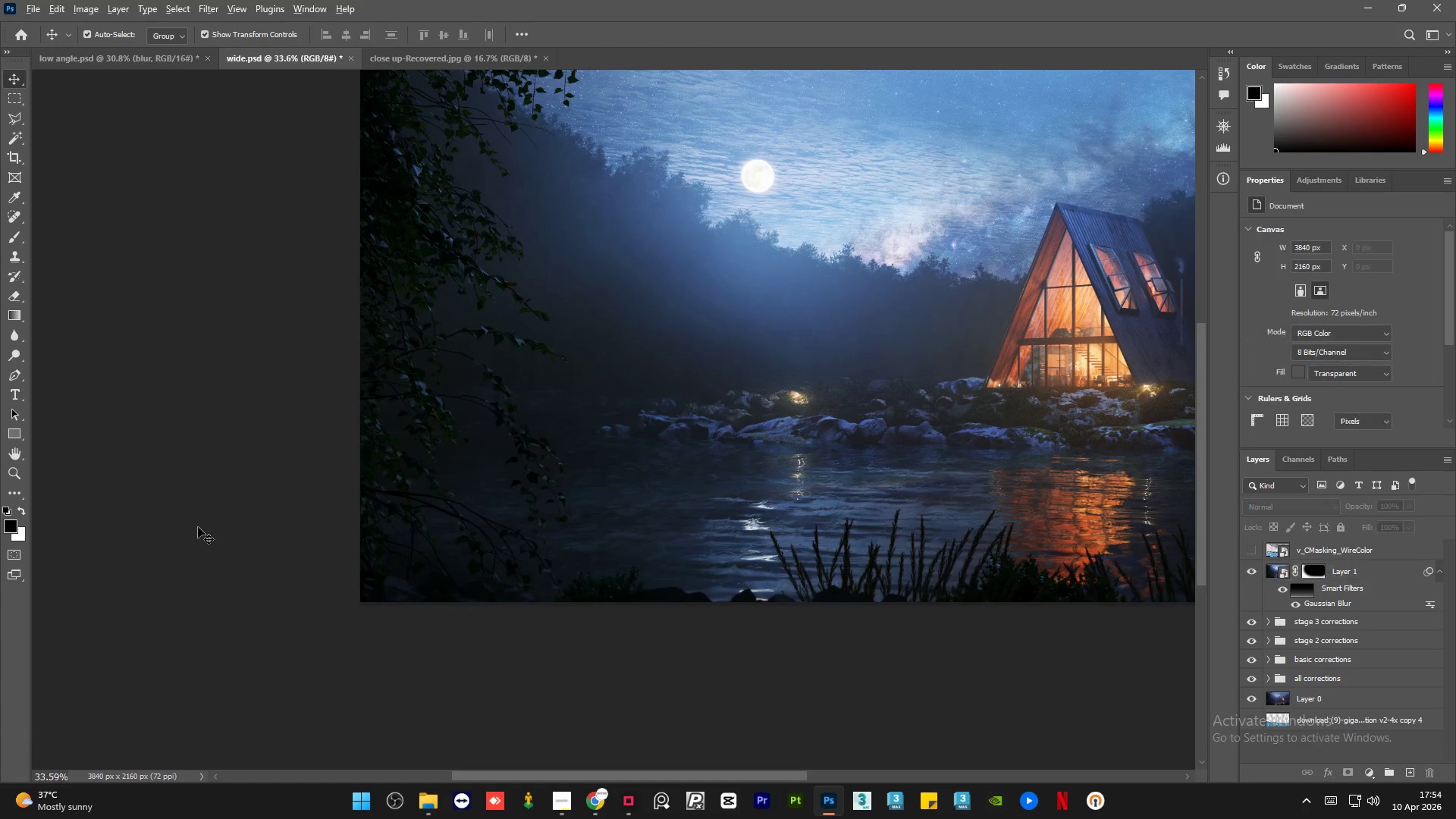 
scroll: coordinate [496, 508], scroll_direction: down, amount: 9.0
 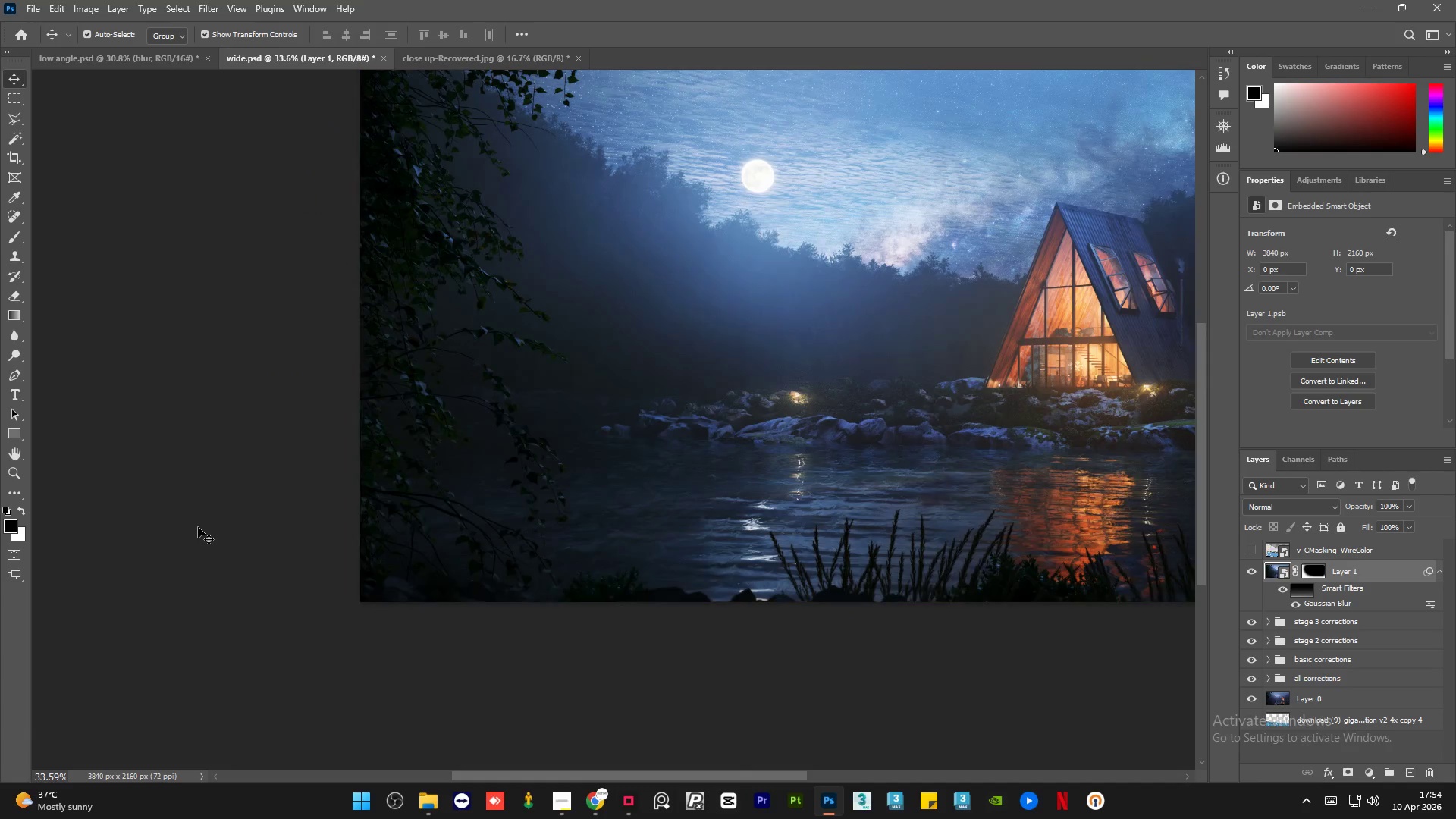 
hold_key(key=AltLeft, duration=1.5)
hold_key(key=AltLeft, duration=1.52)
scroll: coordinate [617, 323], scroll_direction: down, amount: 1.0
 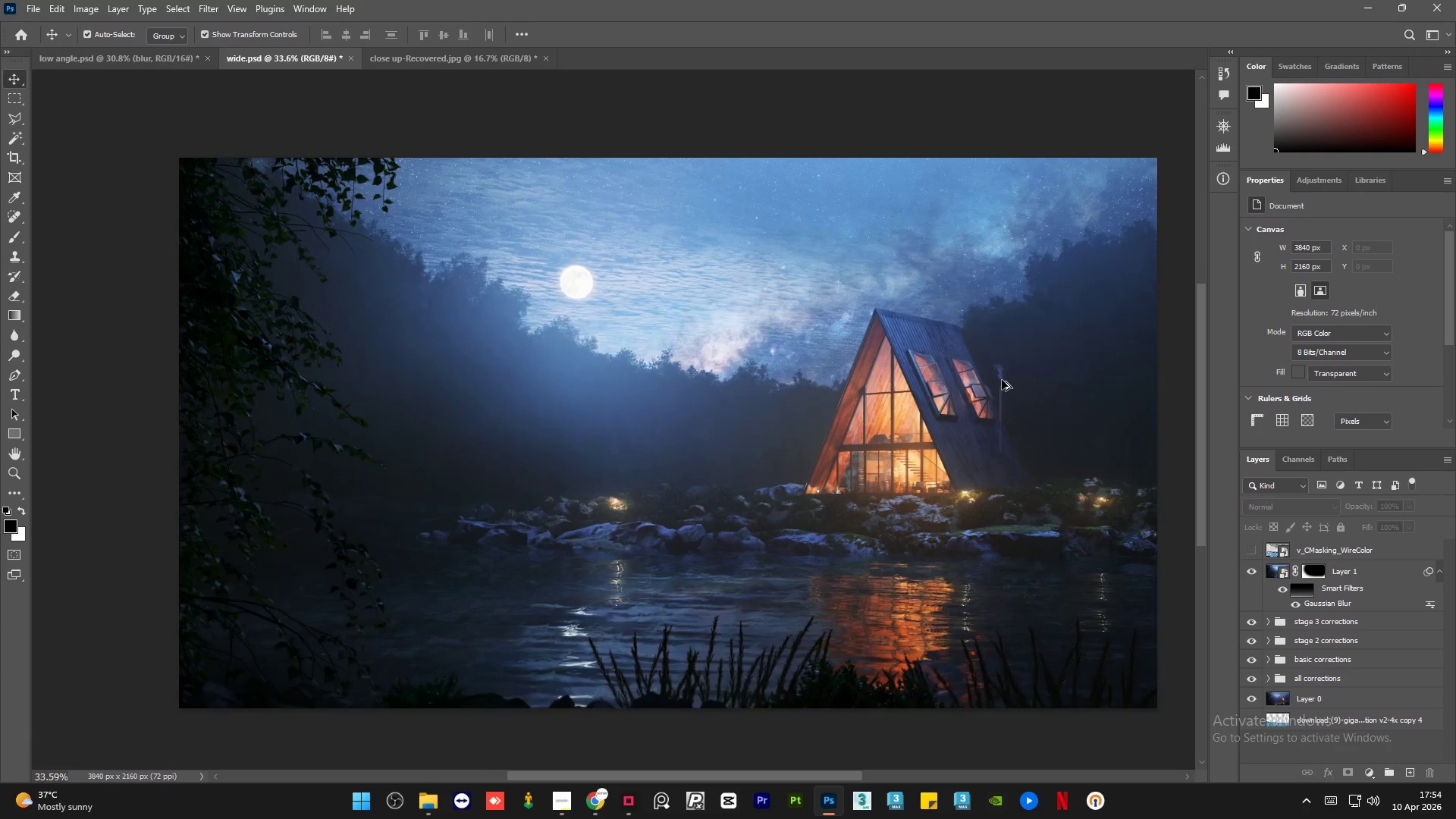 
hold_key(key=AltLeft, duration=0.58)
 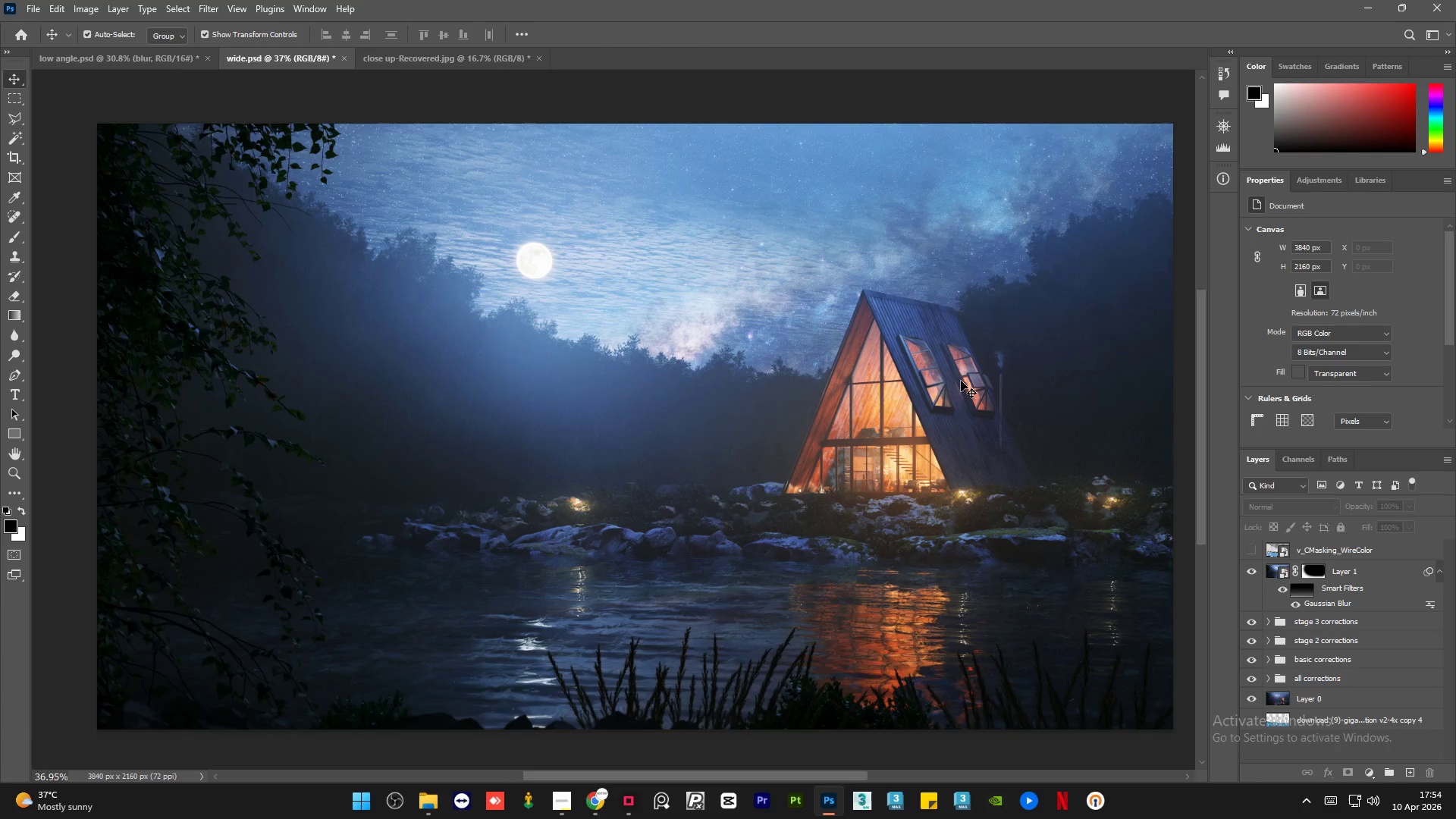 
scroll: coordinate [1002, 380], scroll_direction: up, amount: 2.0
 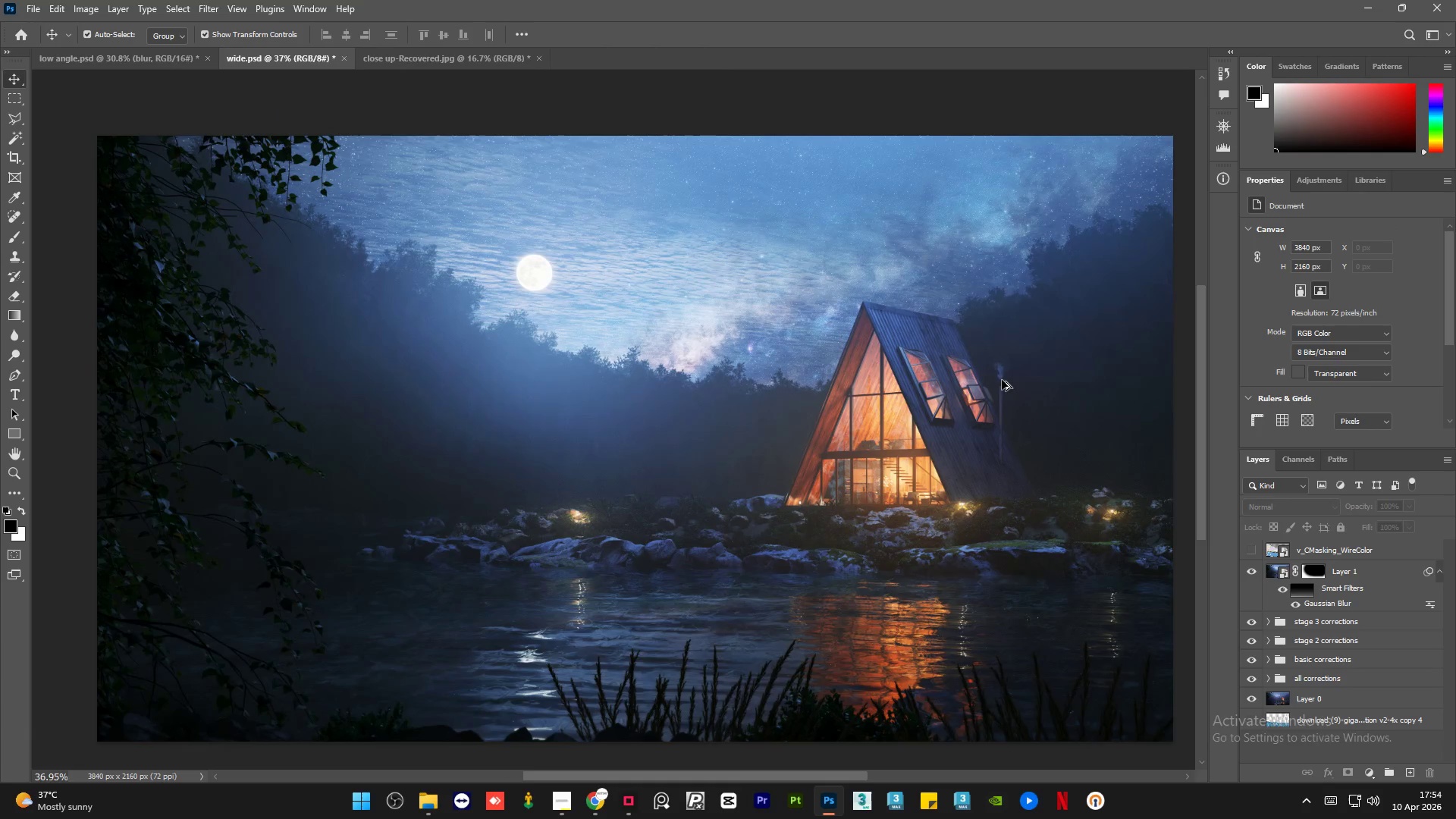 
scroll: coordinate [961, 381], scroll_direction: down, amount: 2.0
 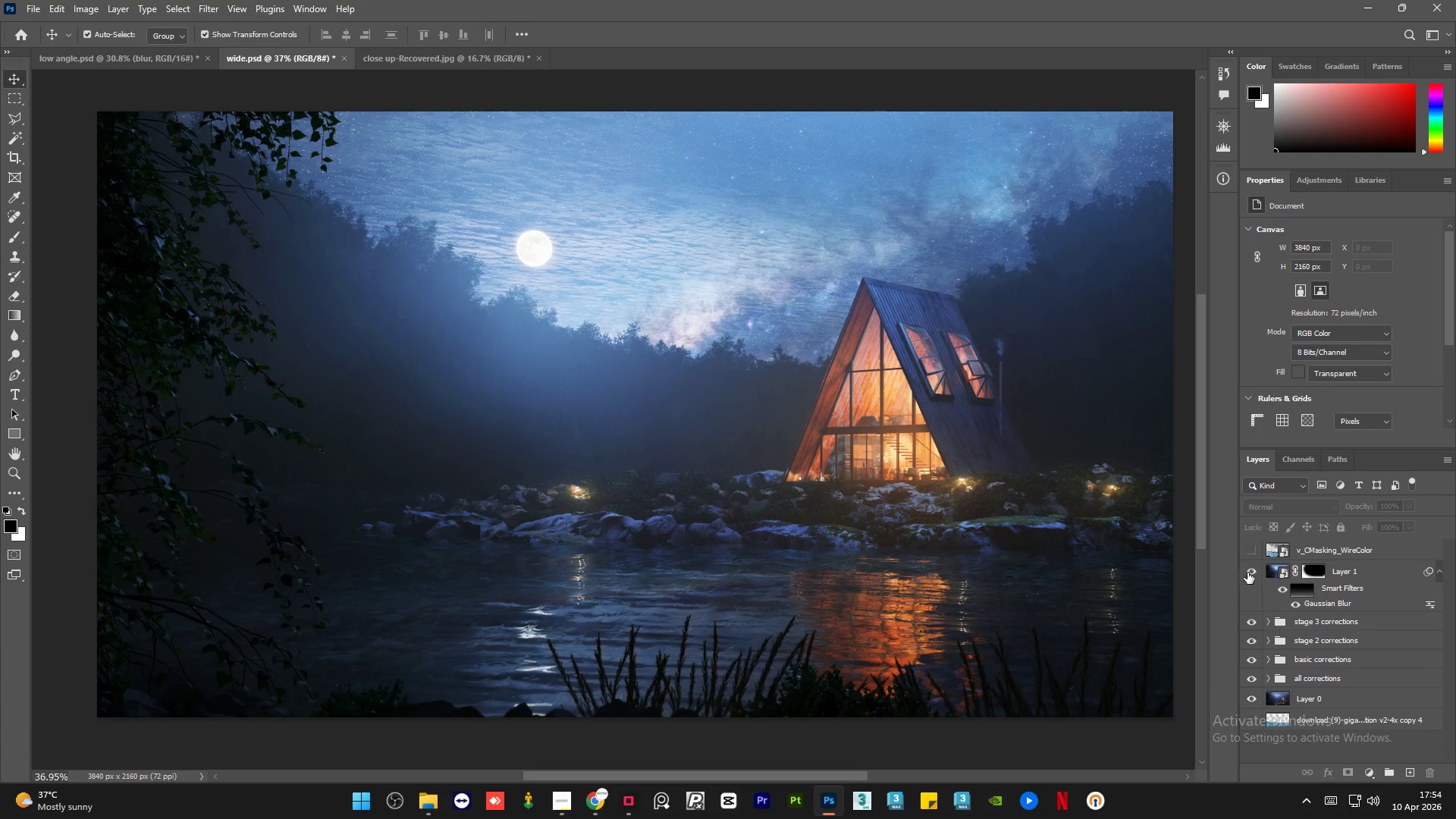 
left_click([1249, 573])
 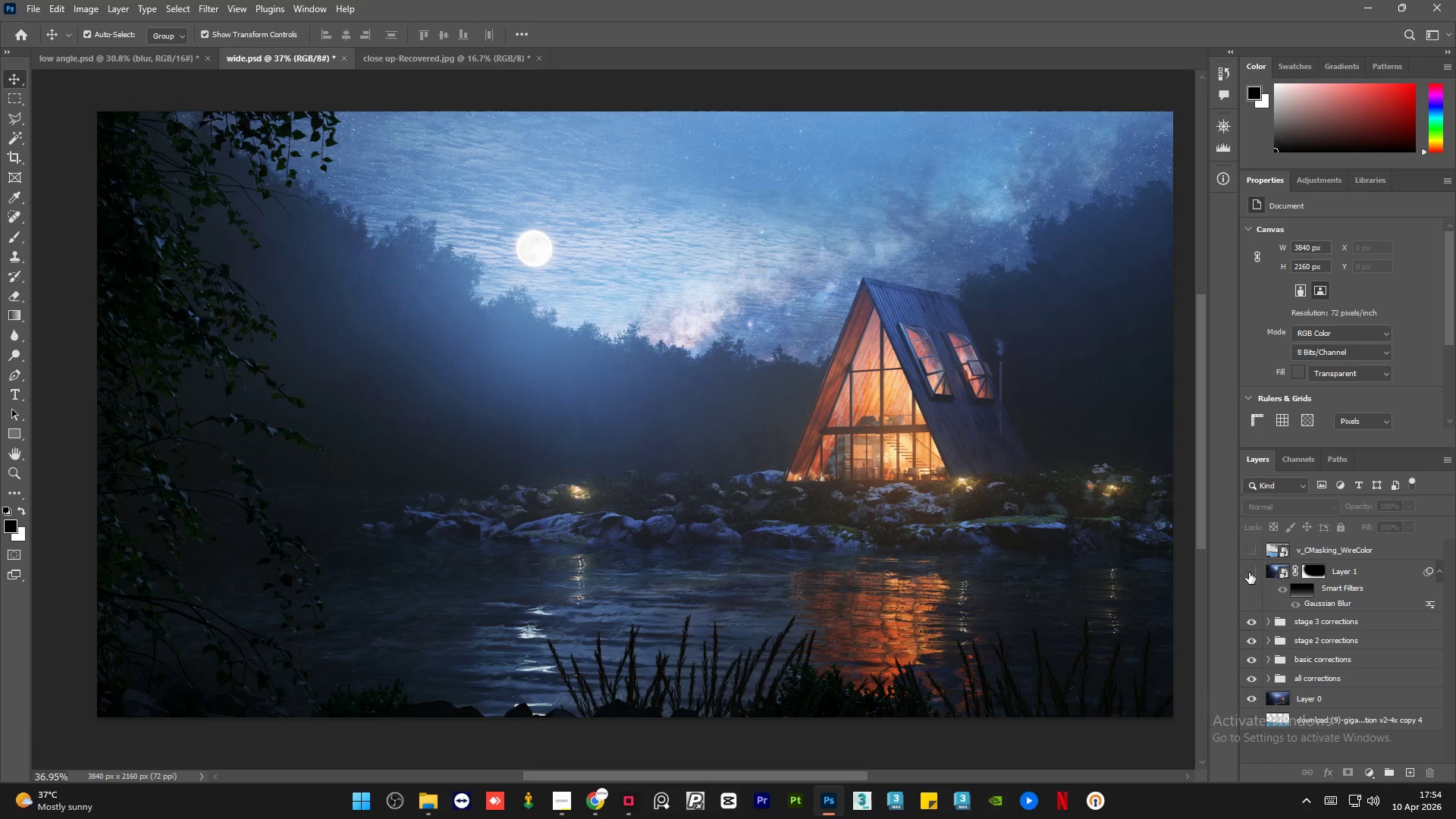 
left_click([1249, 573])
 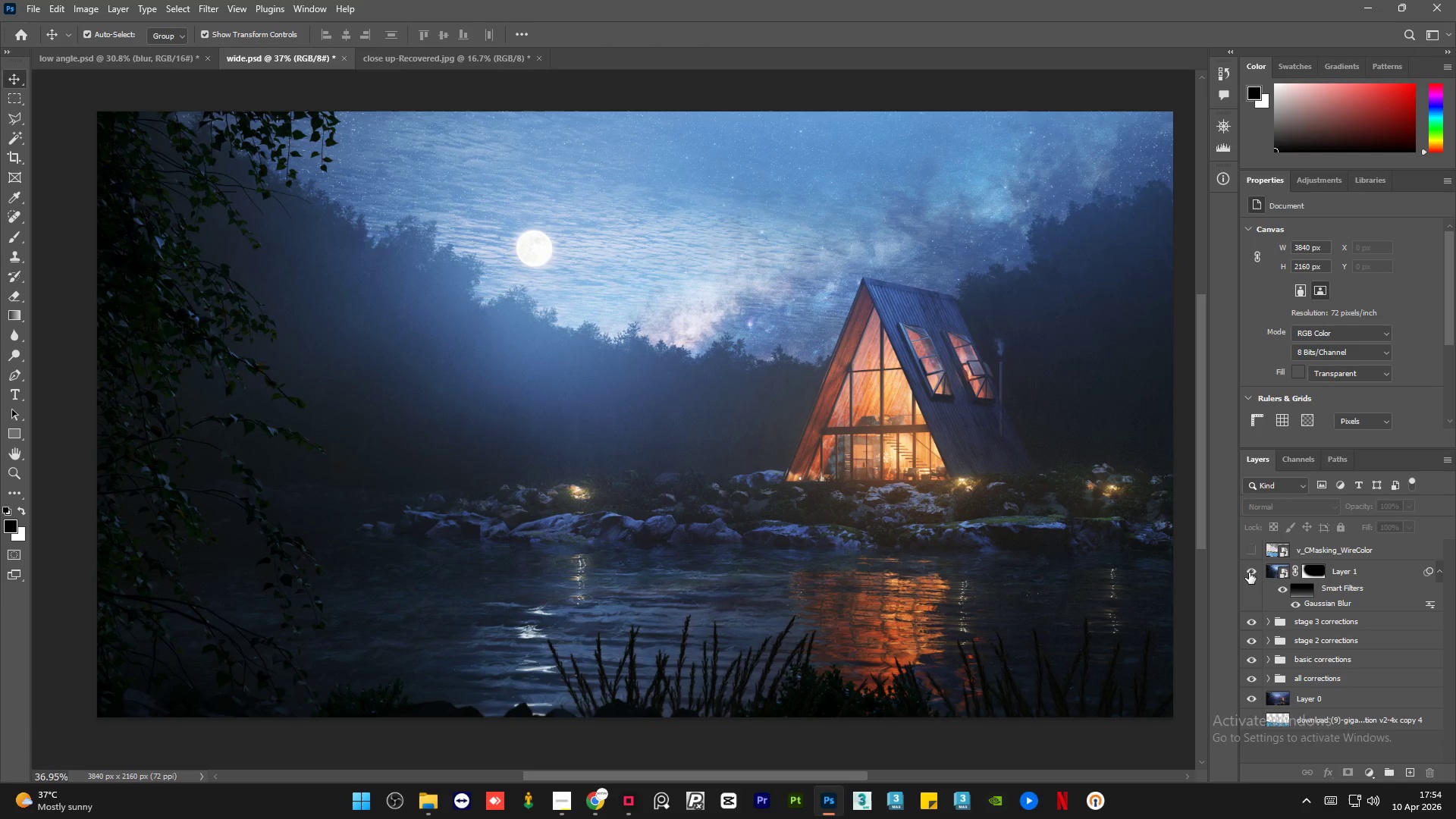 
left_click([1249, 573])
 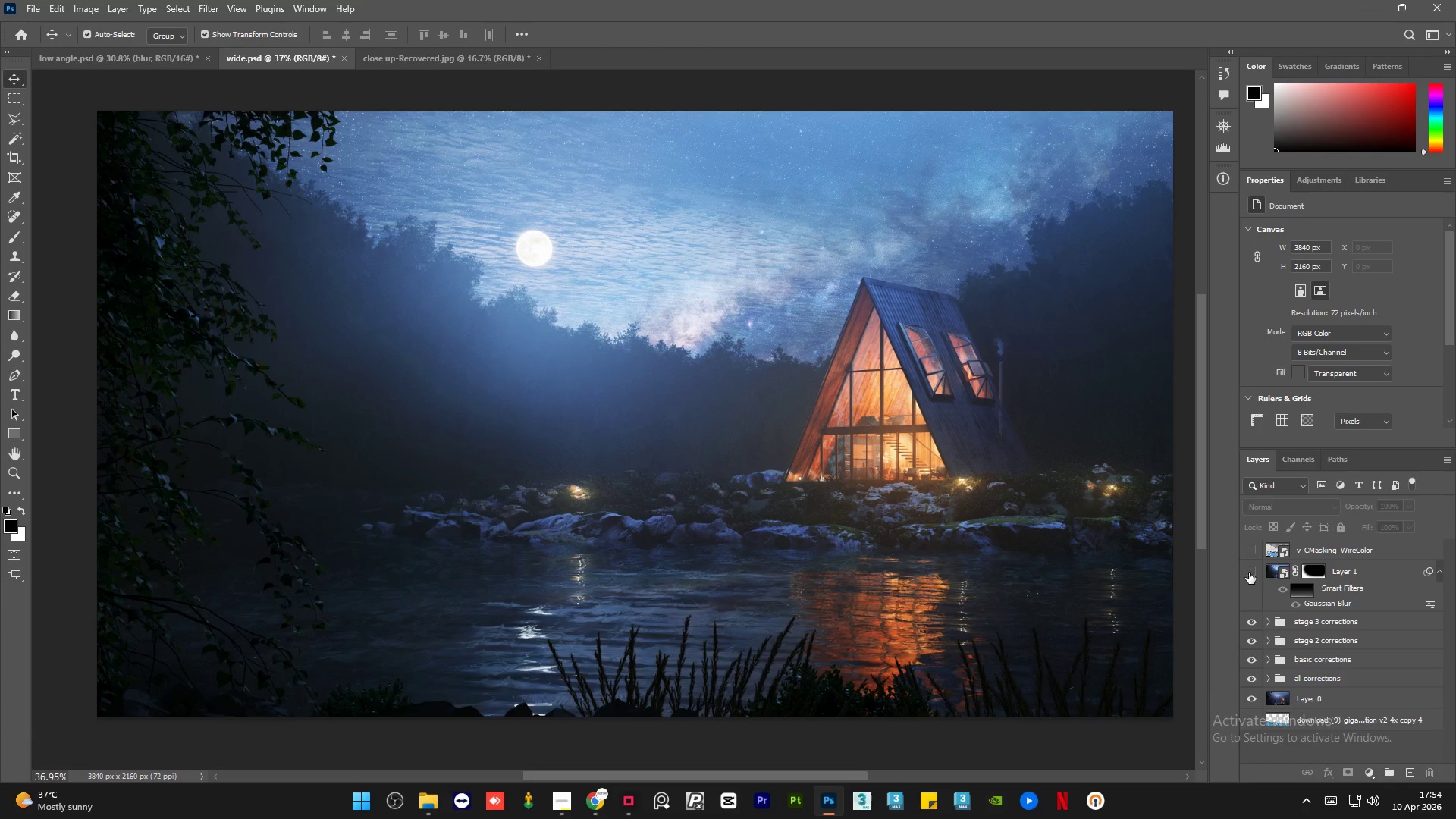 
left_click([1249, 573])
 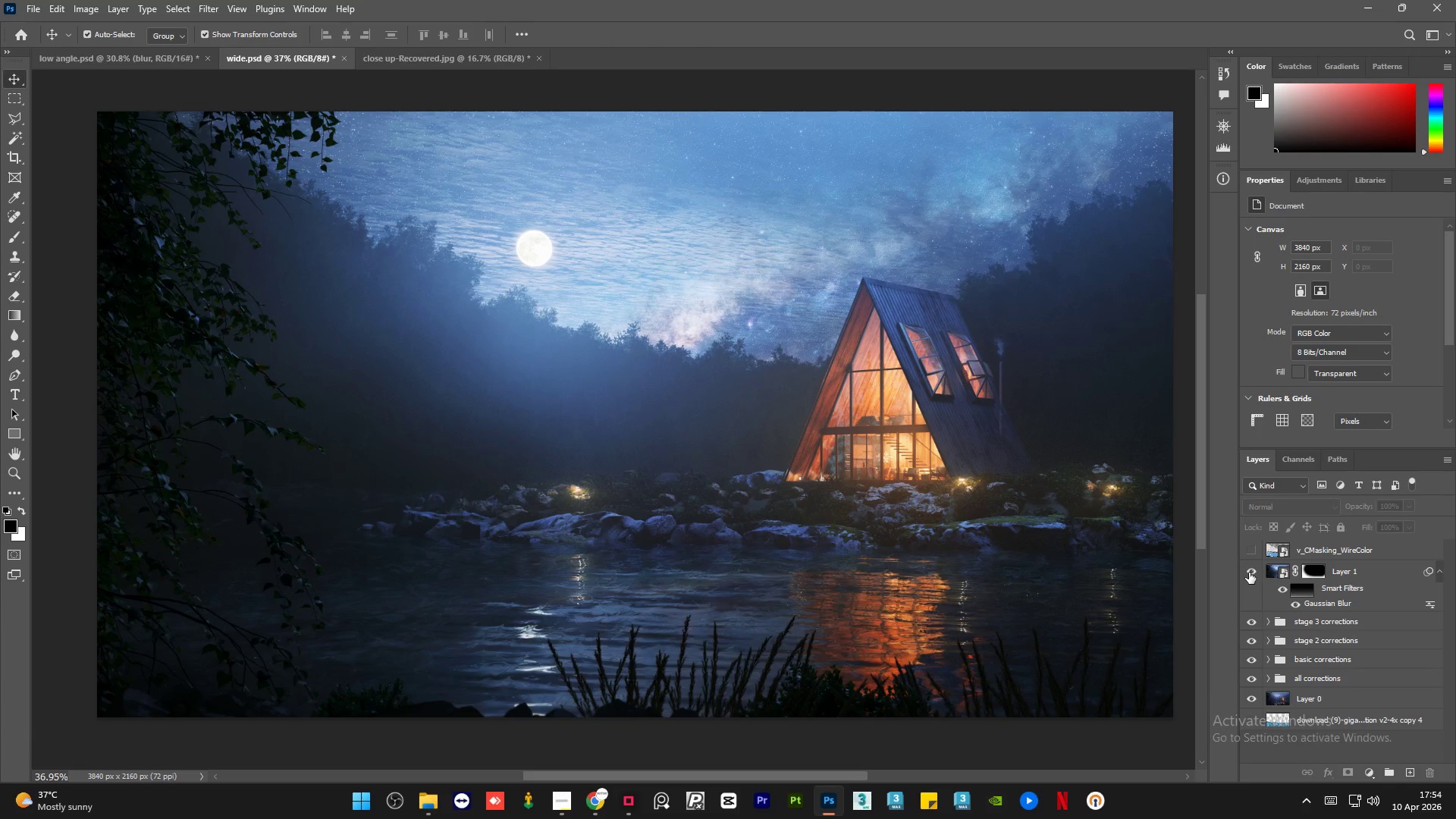 
left_click([1249, 573])
 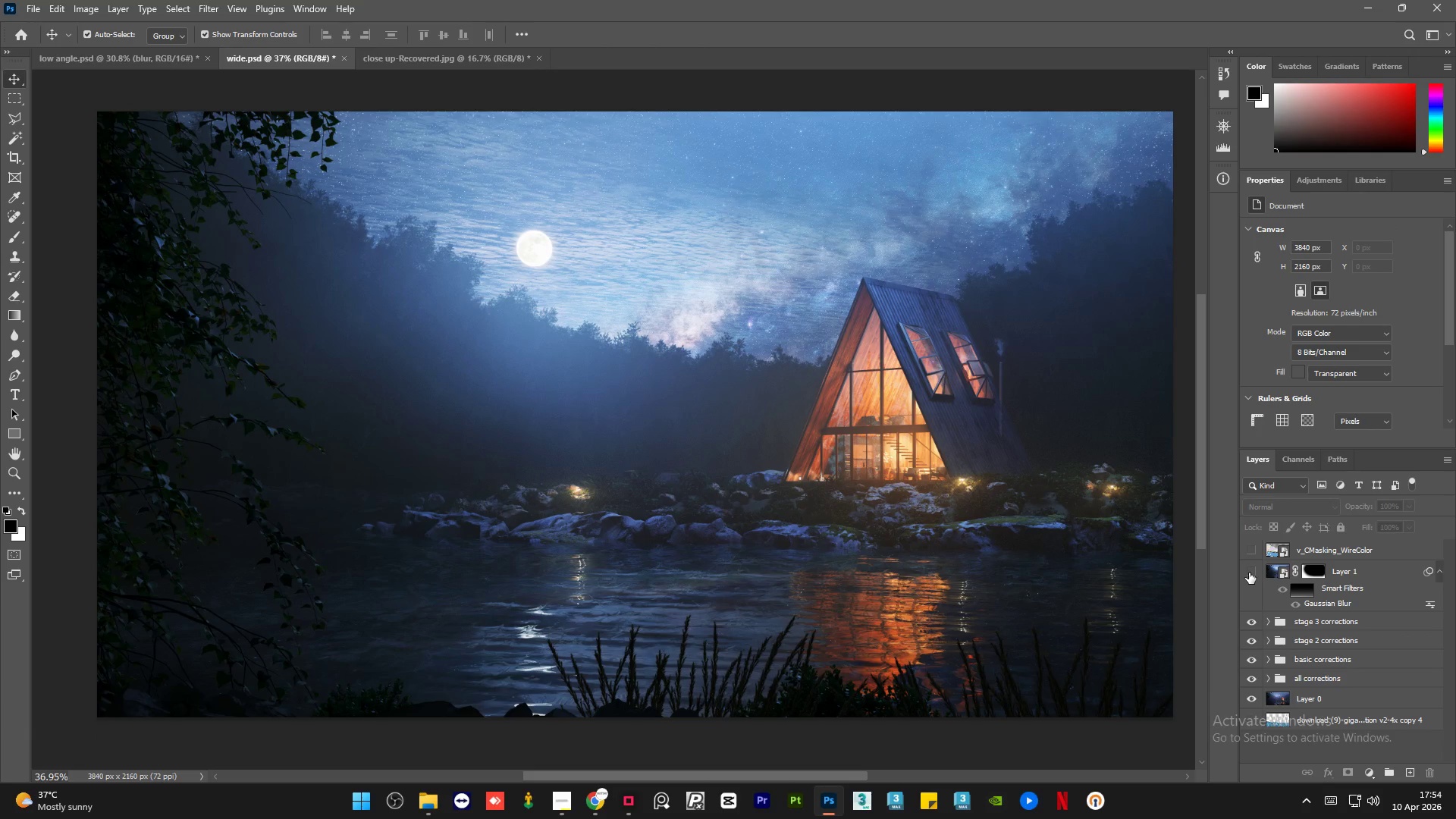 
left_click([1249, 573])
 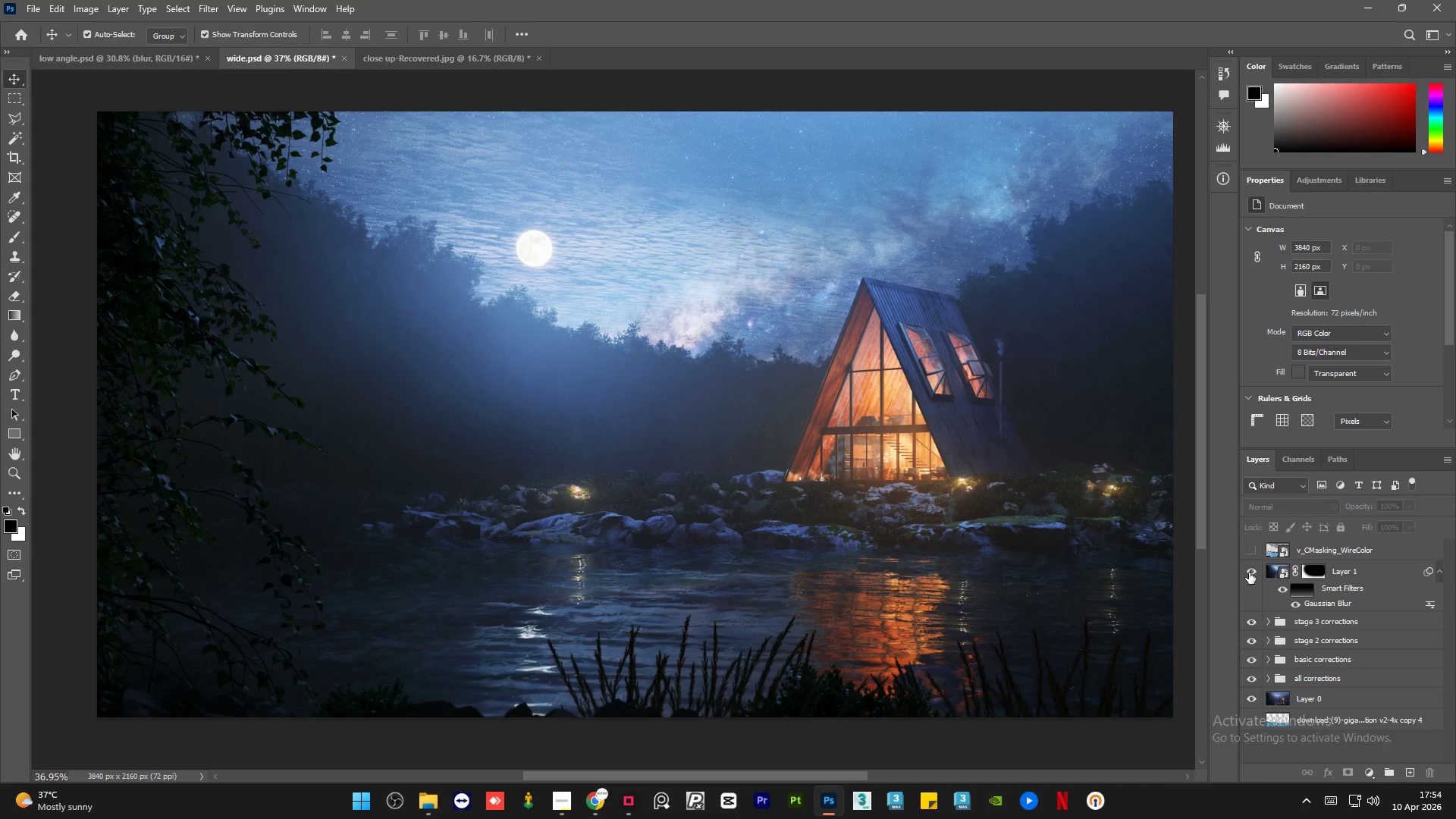 
left_click([1249, 573])
 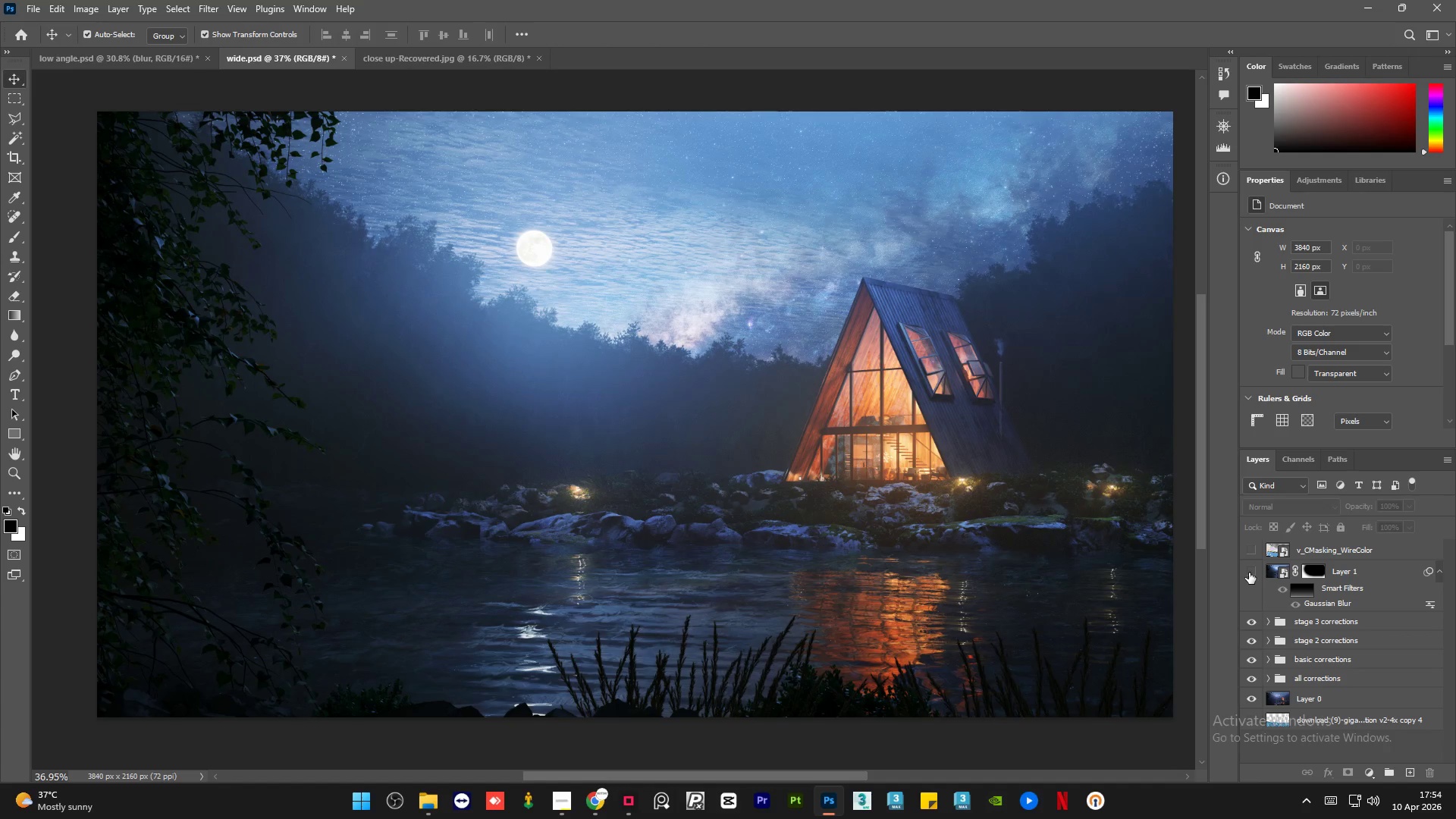 
left_click([1249, 573])
 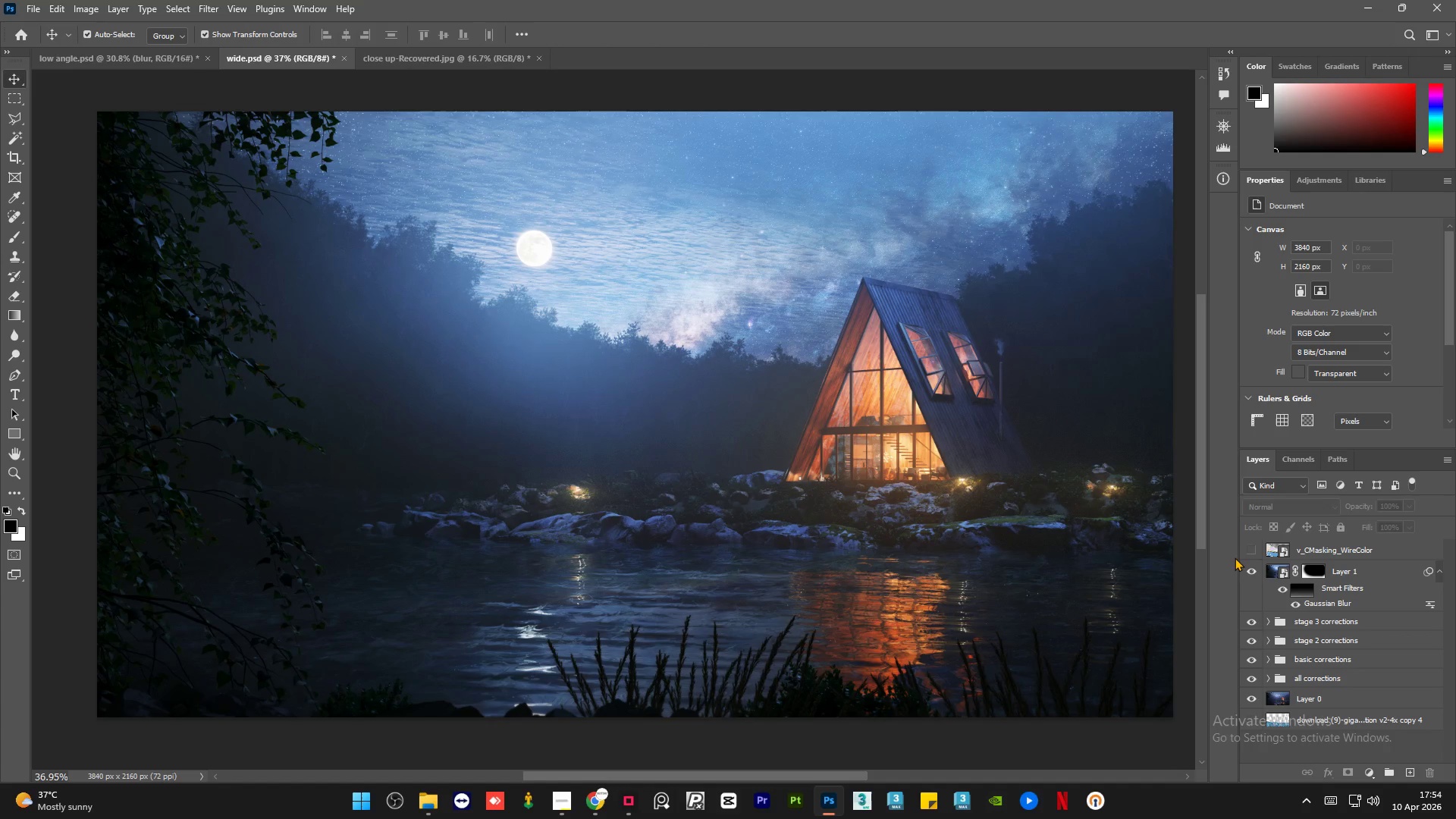 
hold_key(key=AltLeft, duration=1.5)
scroll: coordinate [349, 390], scroll_direction: down, amount: 1.0
 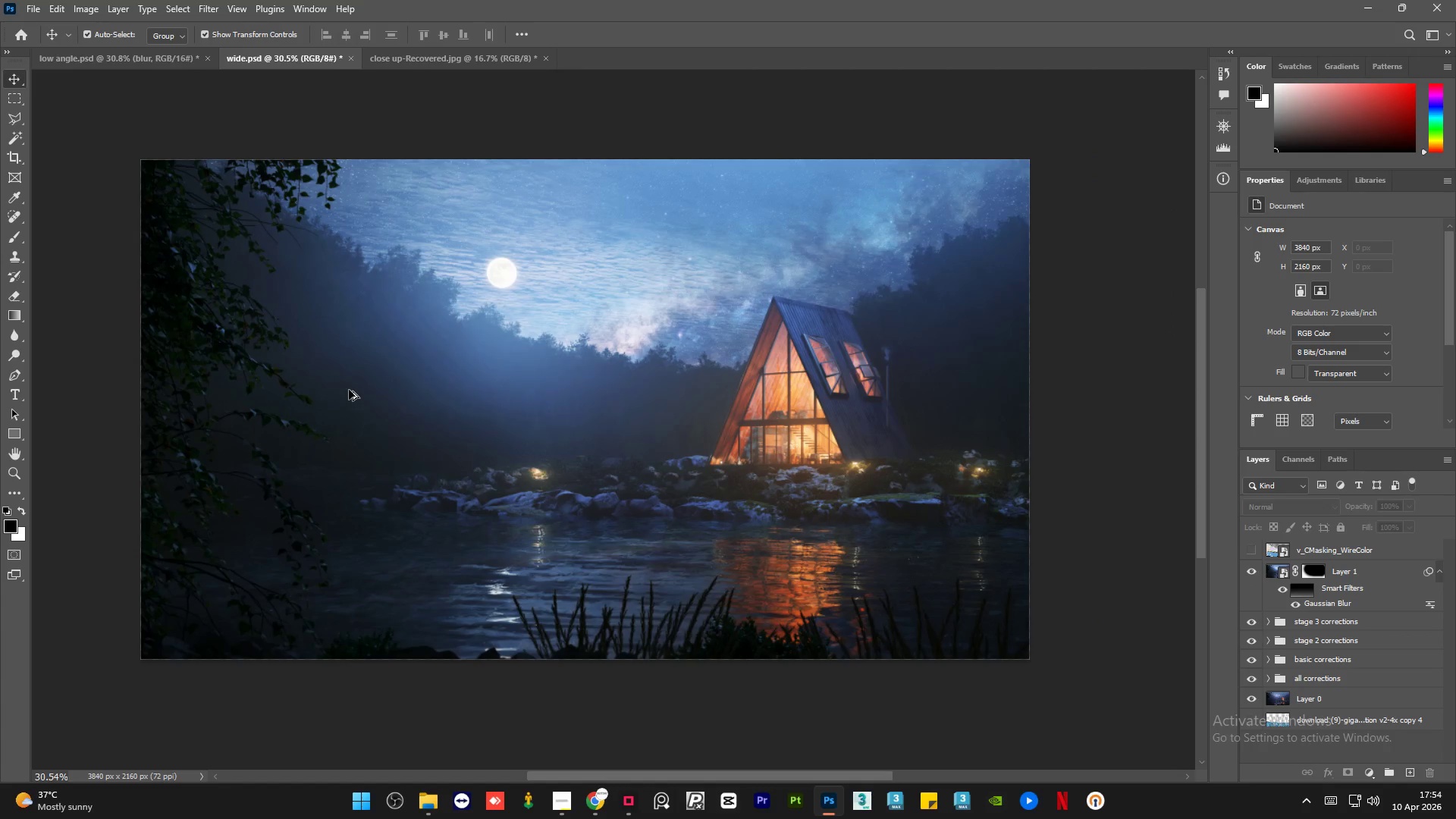 
hold_key(key=AltLeft, duration=0.52)
scroll: coordinate [349, 390], scroll_direction: up, amount: 1.0
 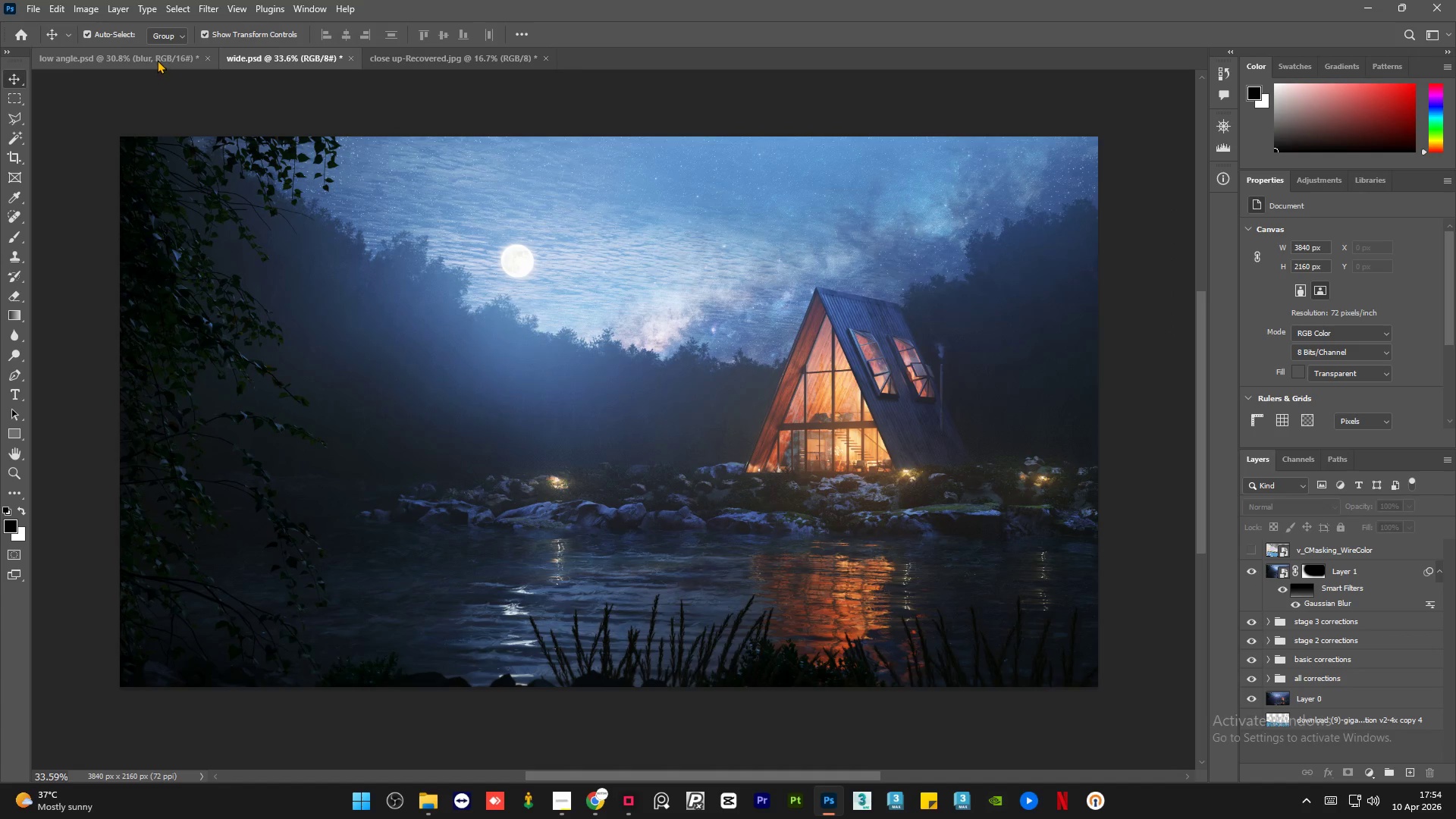 
left_click([155, 53])
 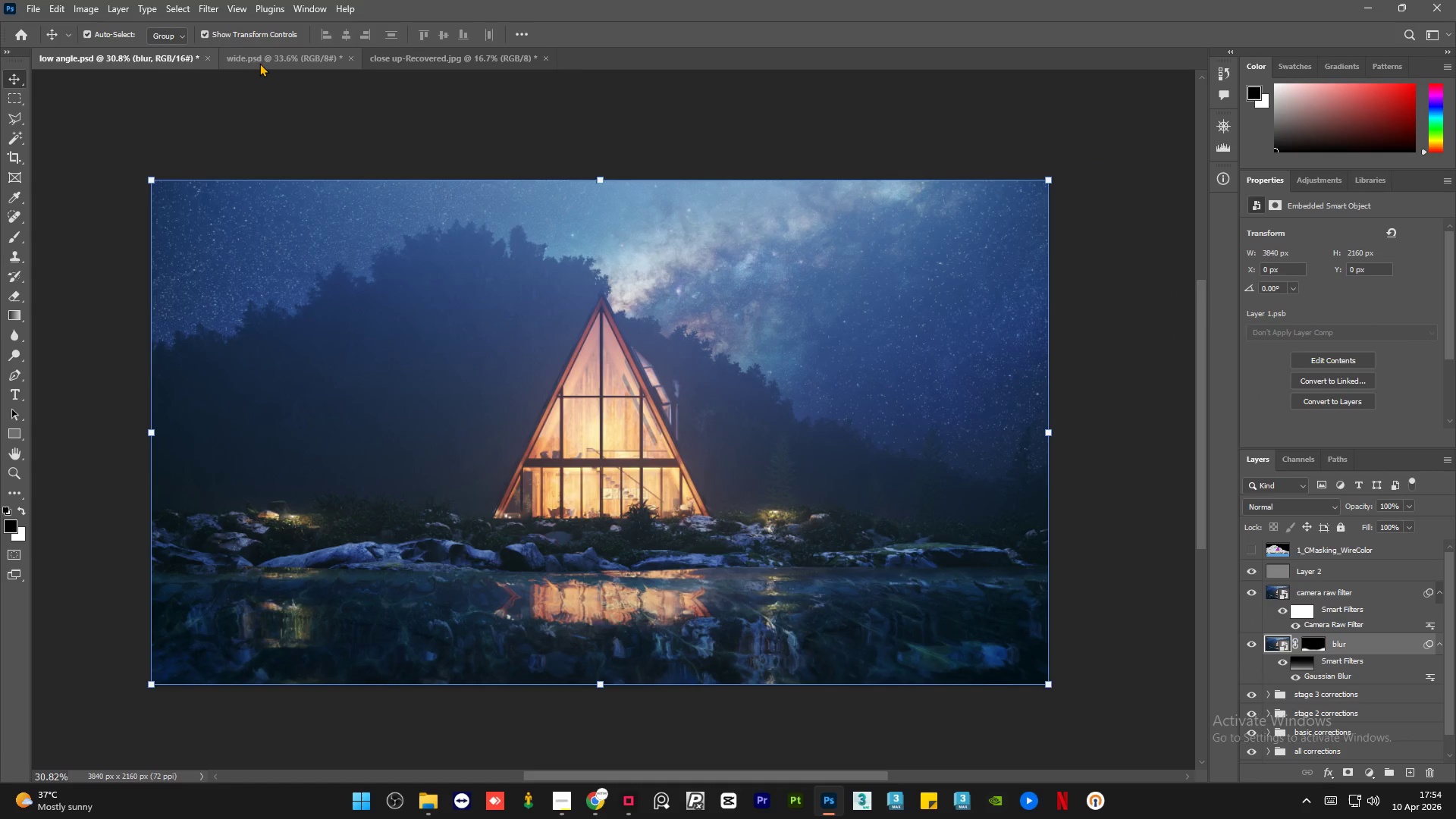 
left_click([259, 63])
 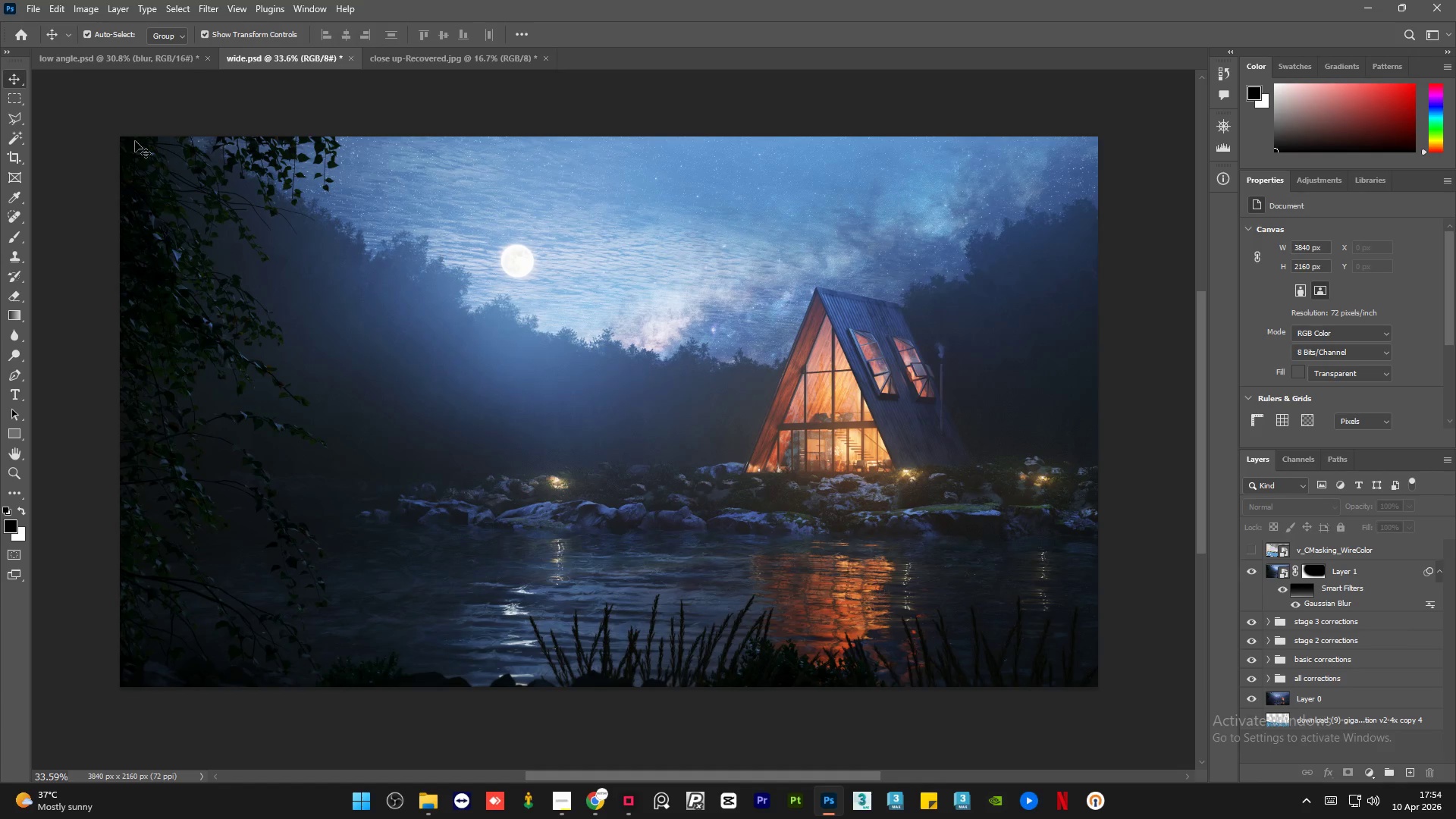 
left_click([147, 60])
 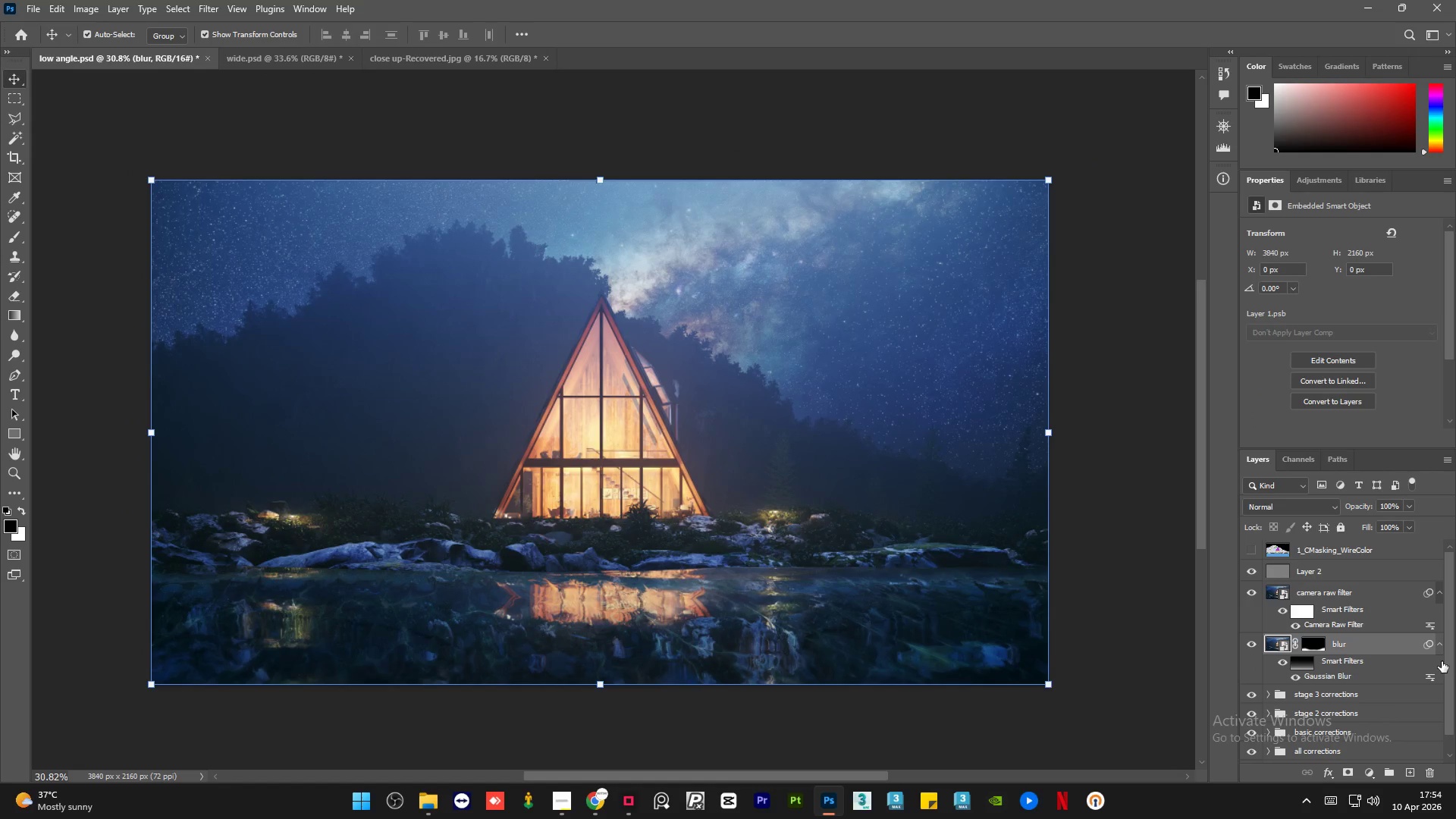 
left_click_drag(start_coordinate=[1448, 660], to_coordinate=[1455, 617])
 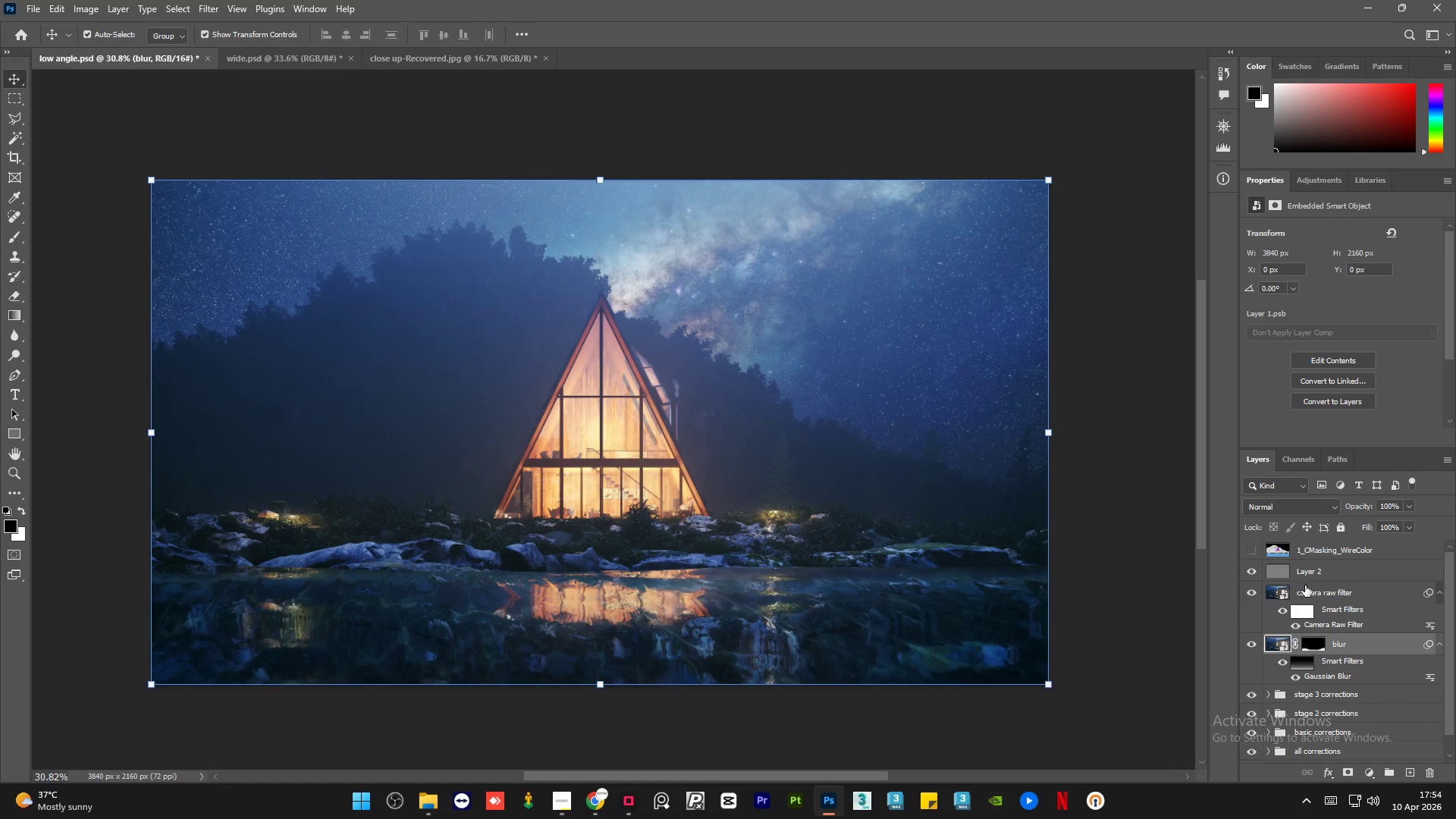 
left_click([1313, 571])
 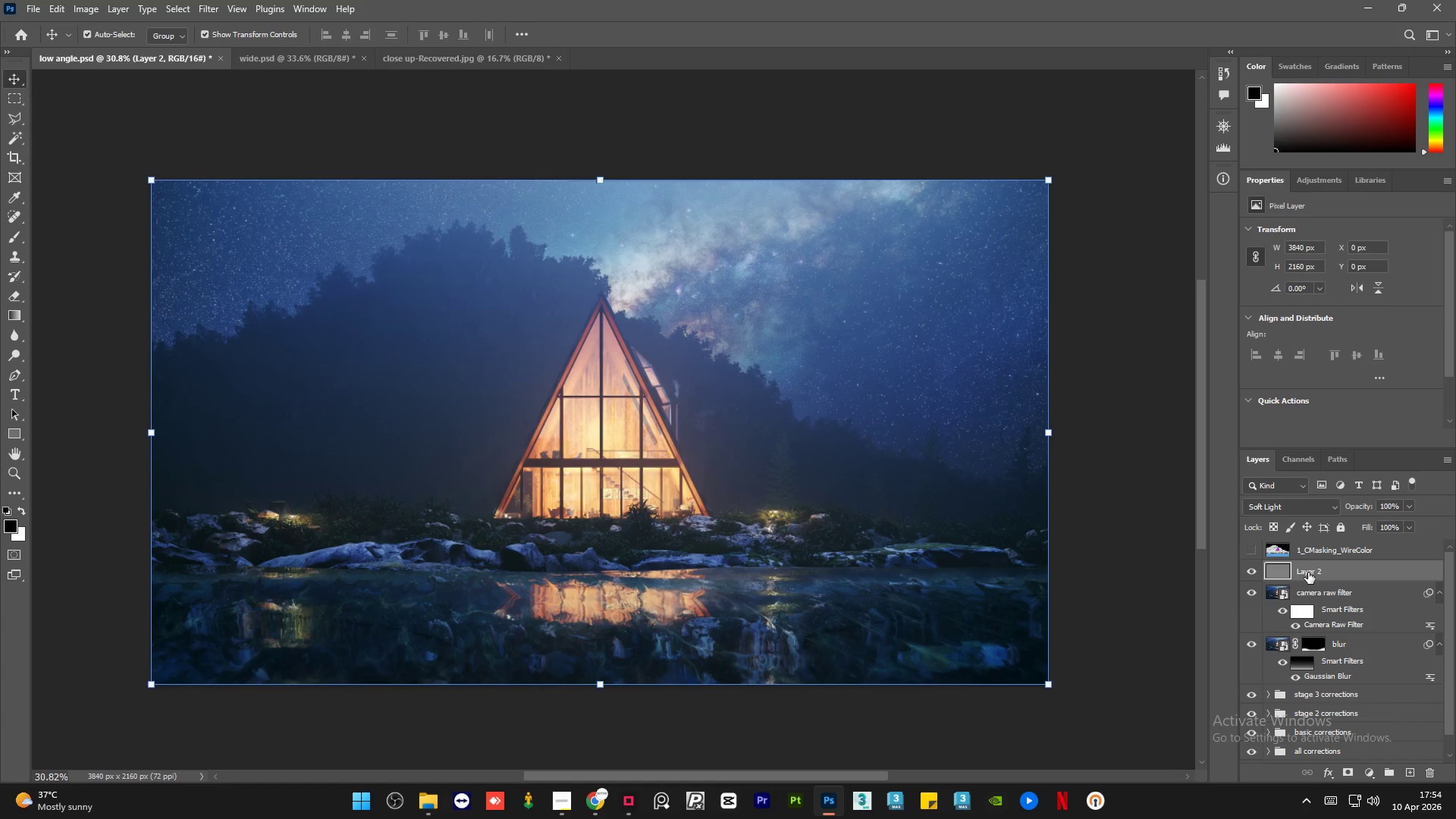 
double_click([1308, 573])
 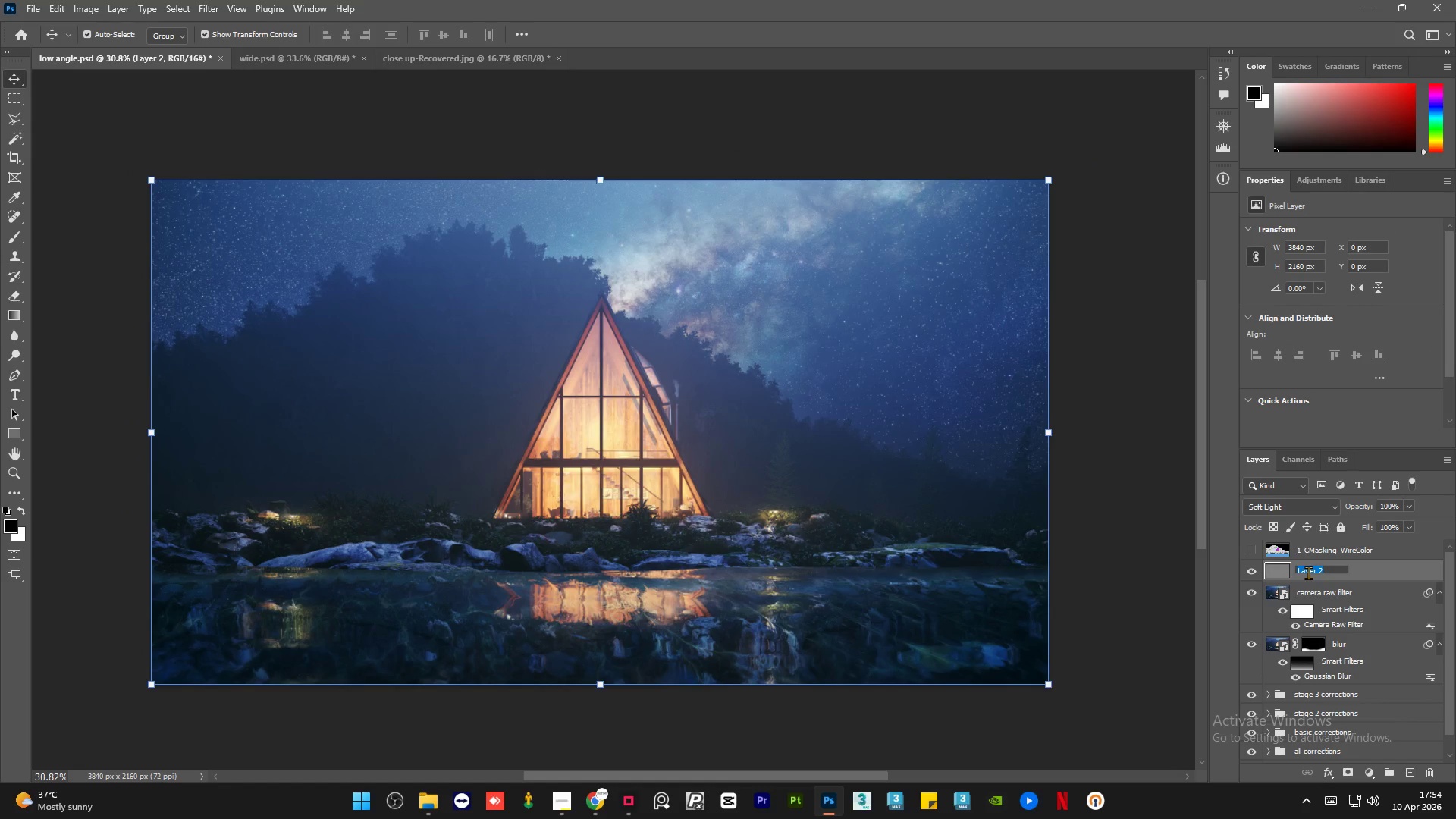 
type(sharpenening)
 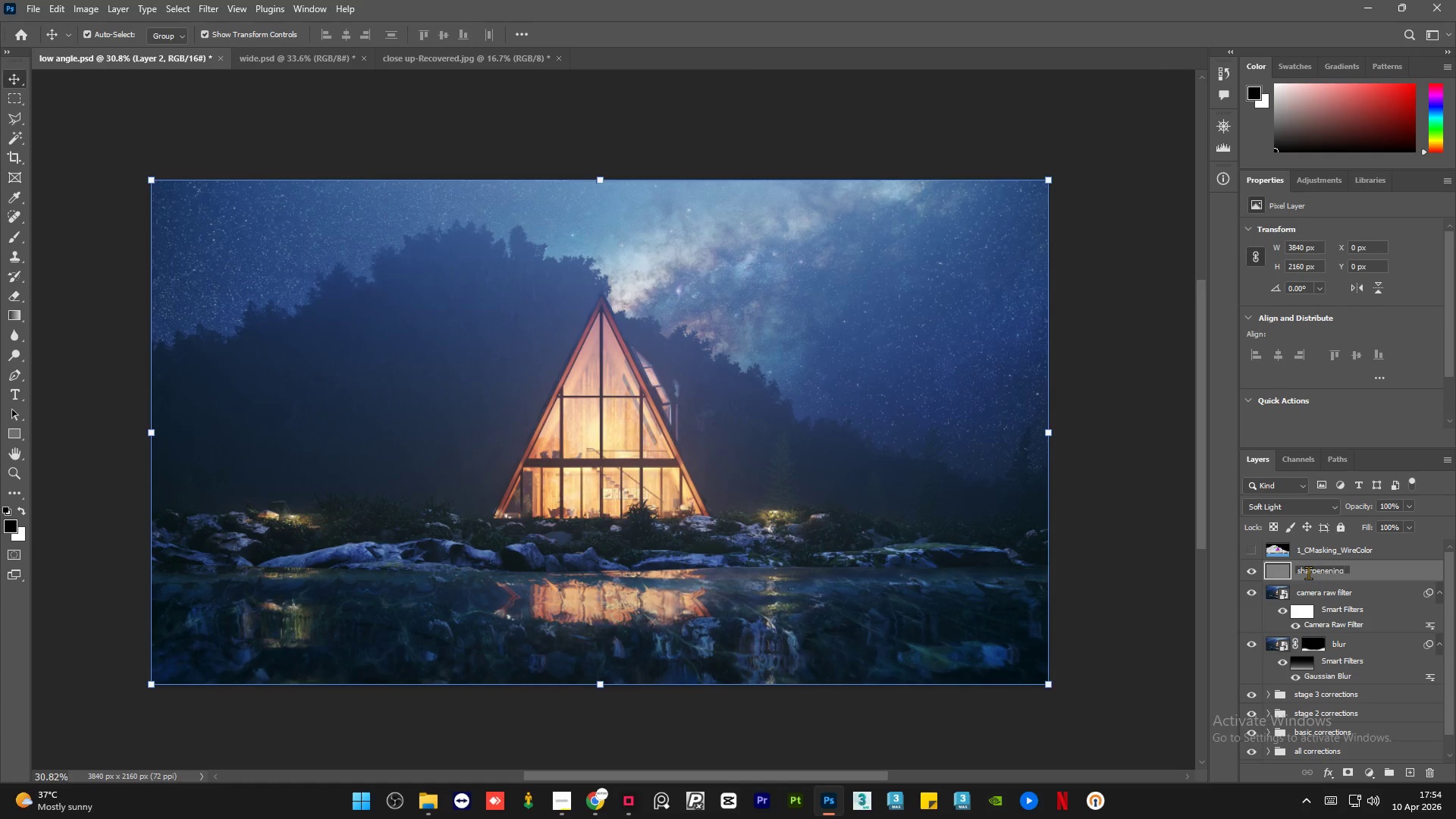 
key(Enter)
 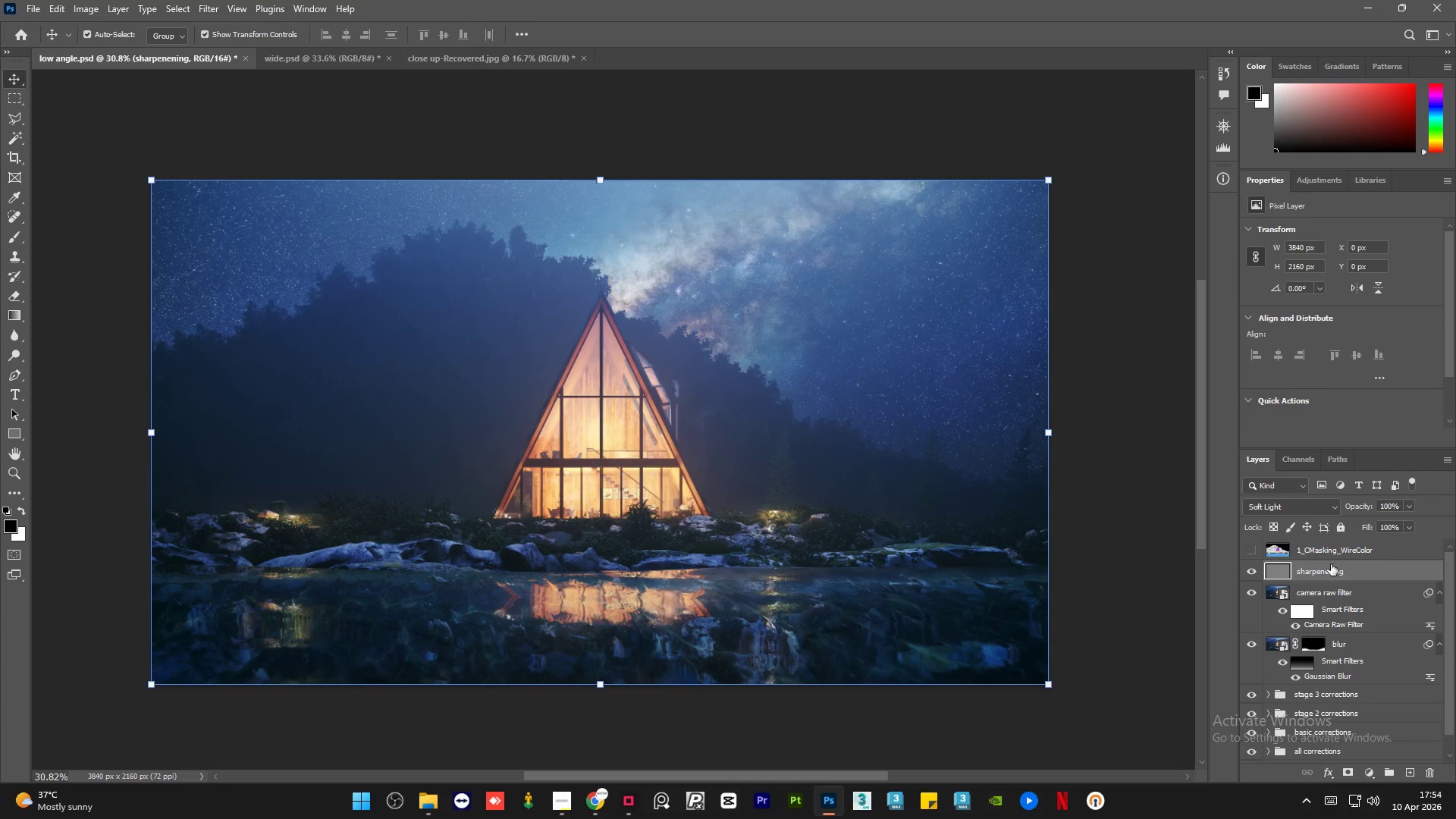 
double_click([1325, 570])
 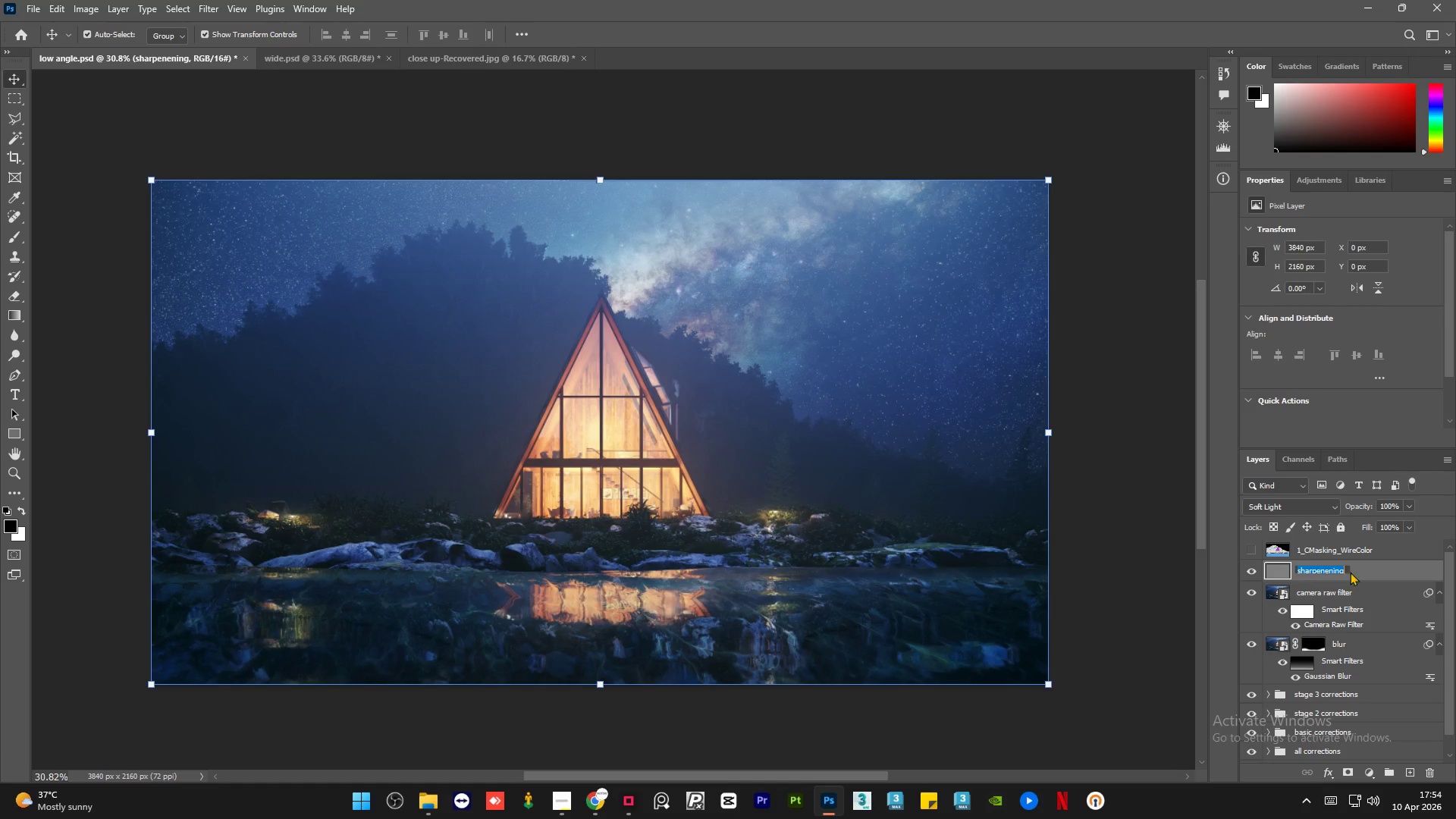 
left_click([1353, 572])
 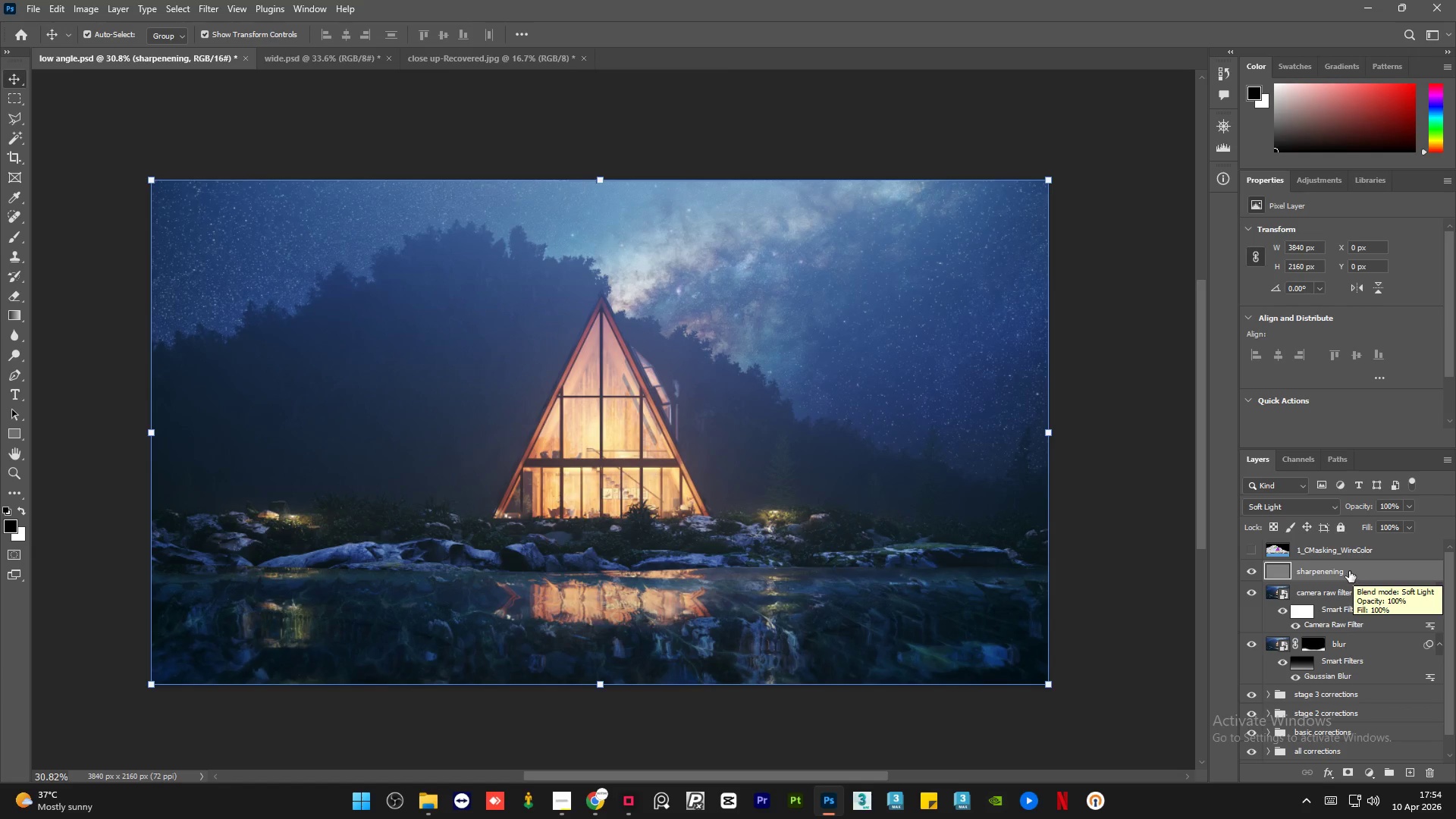 
double_click([1335, 571])
 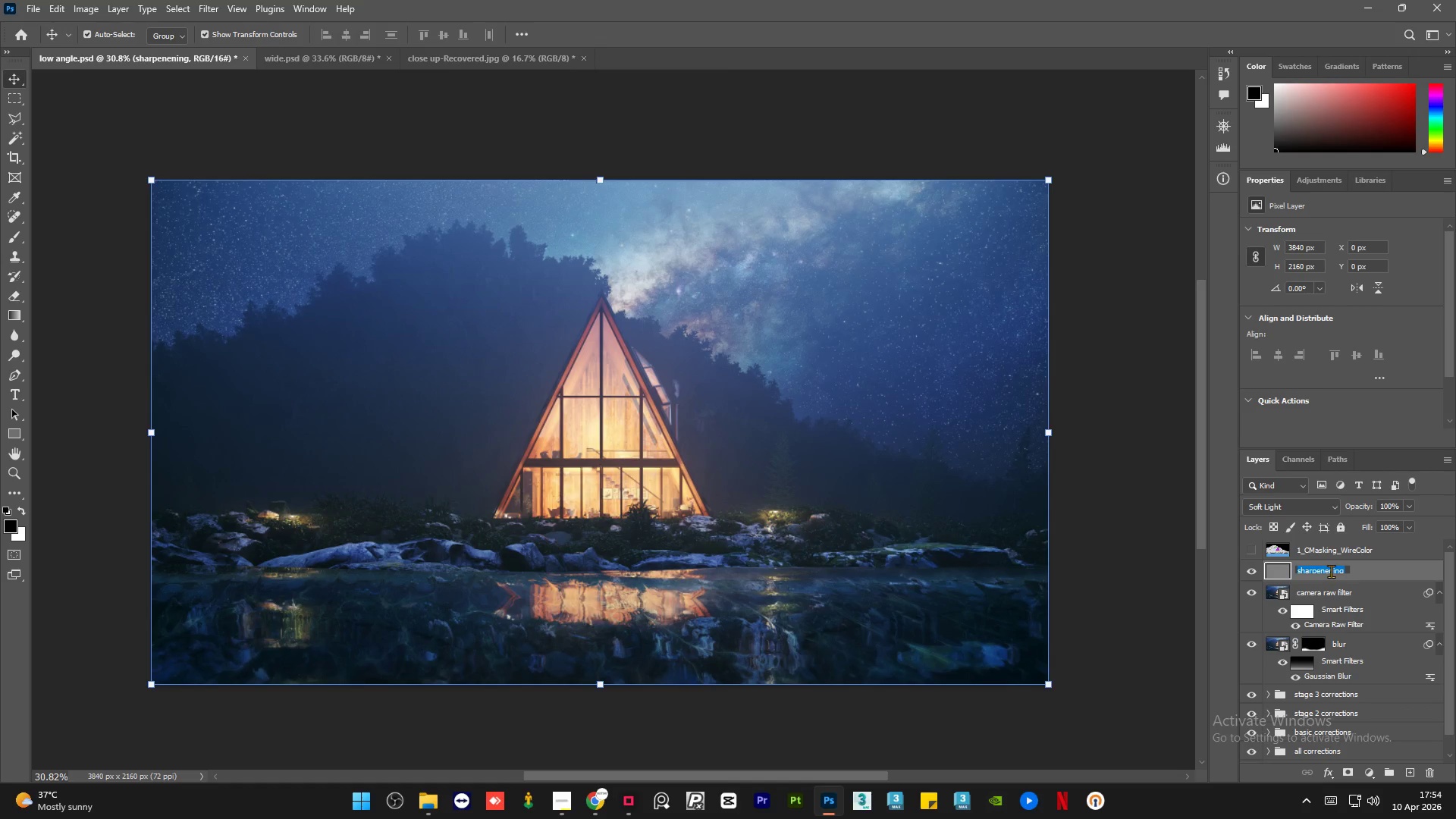 
left_click([1331, 571])
 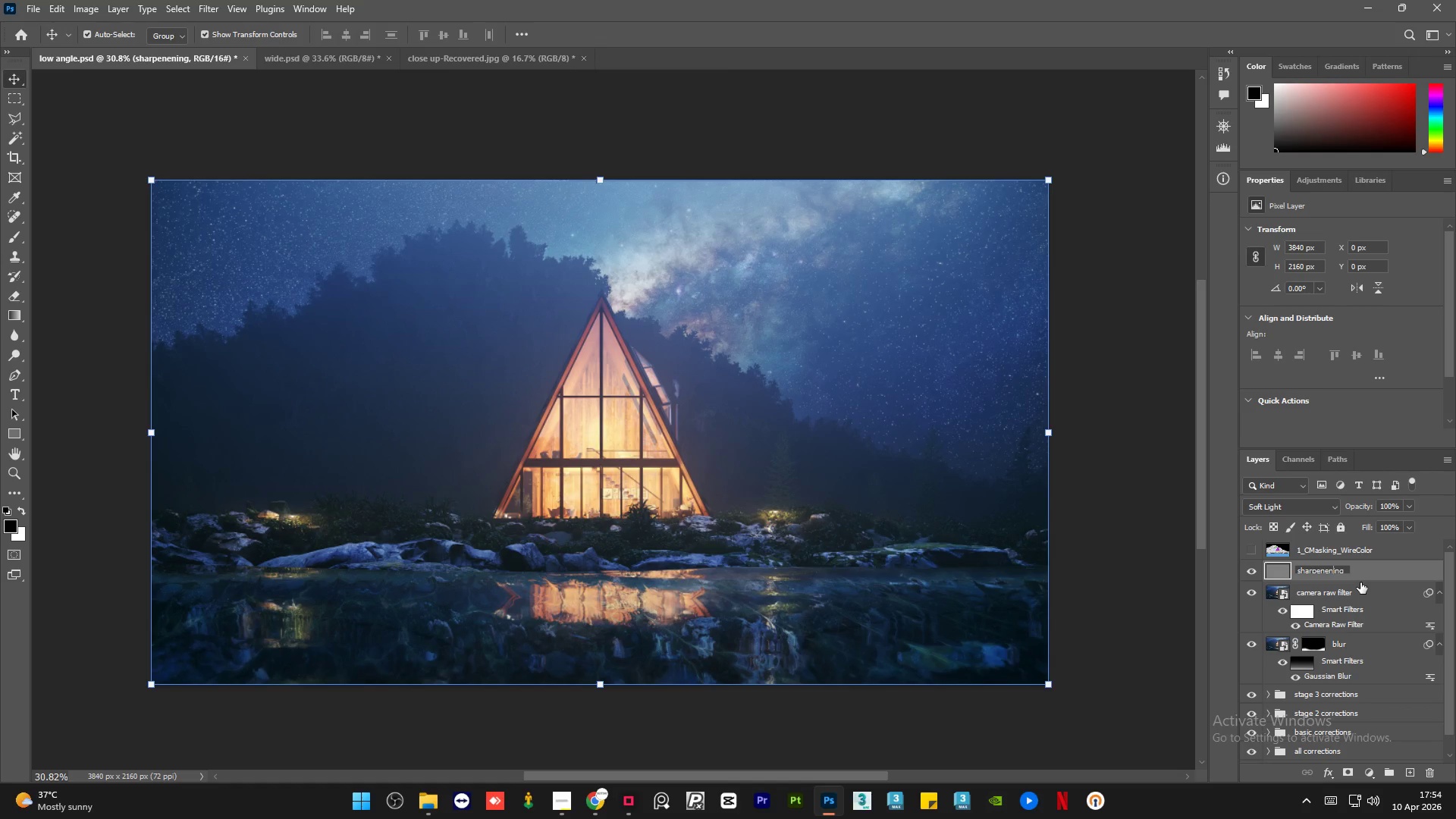 
key(Backspace)
 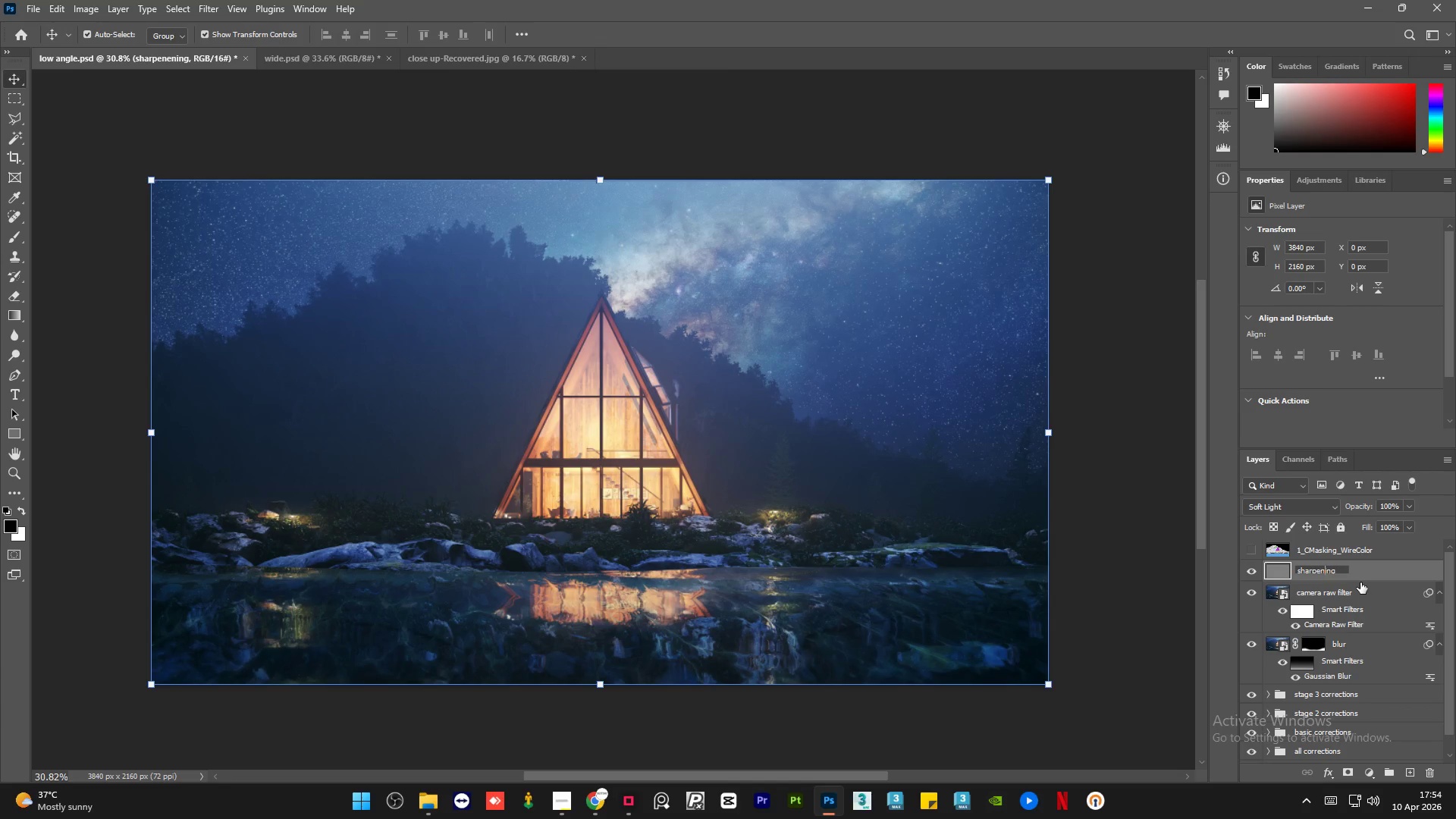 
key(Backspace)
 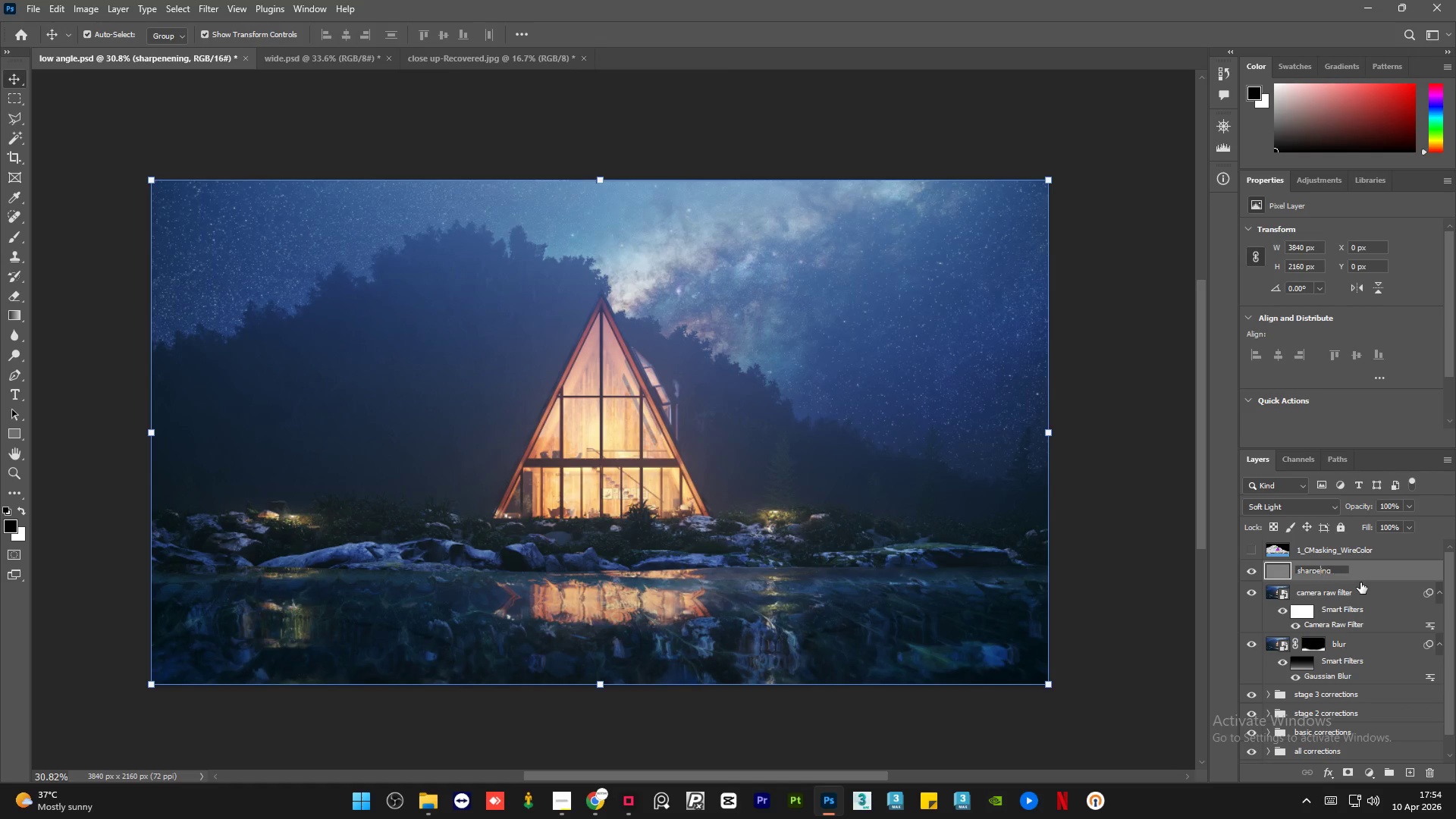 
key(Backspace)
 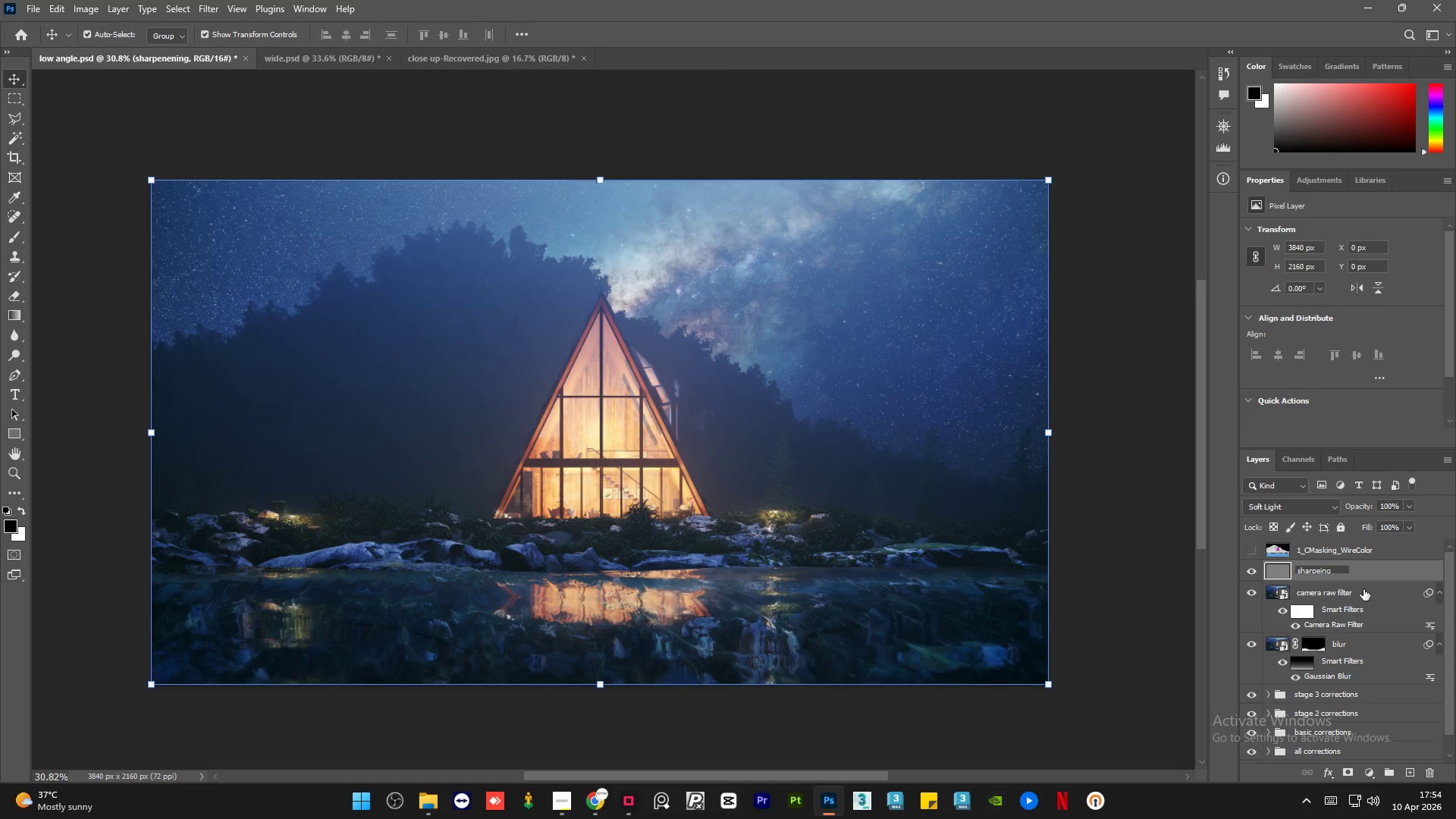 
key(N)
 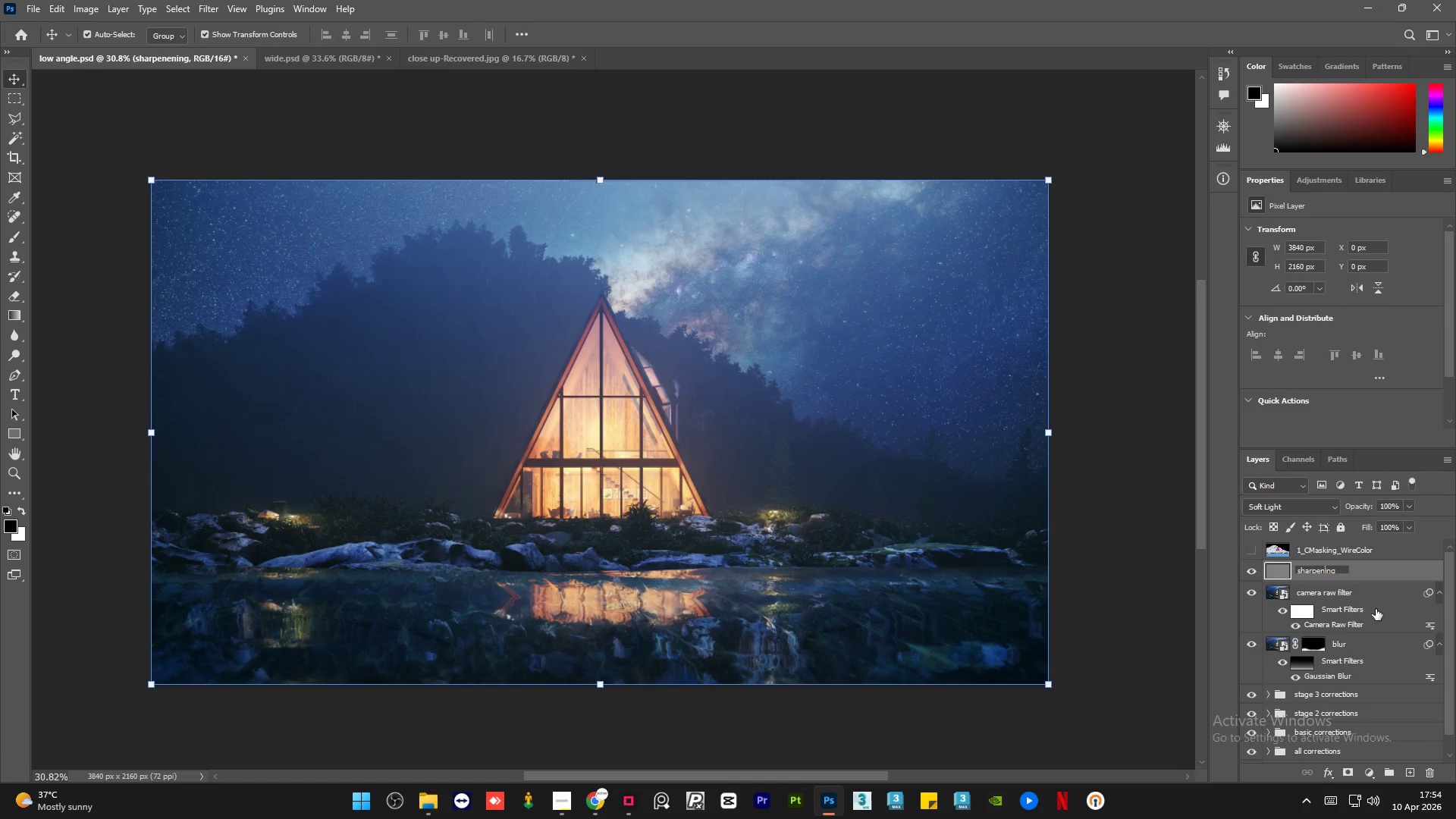 
left_click([1378, 593])
 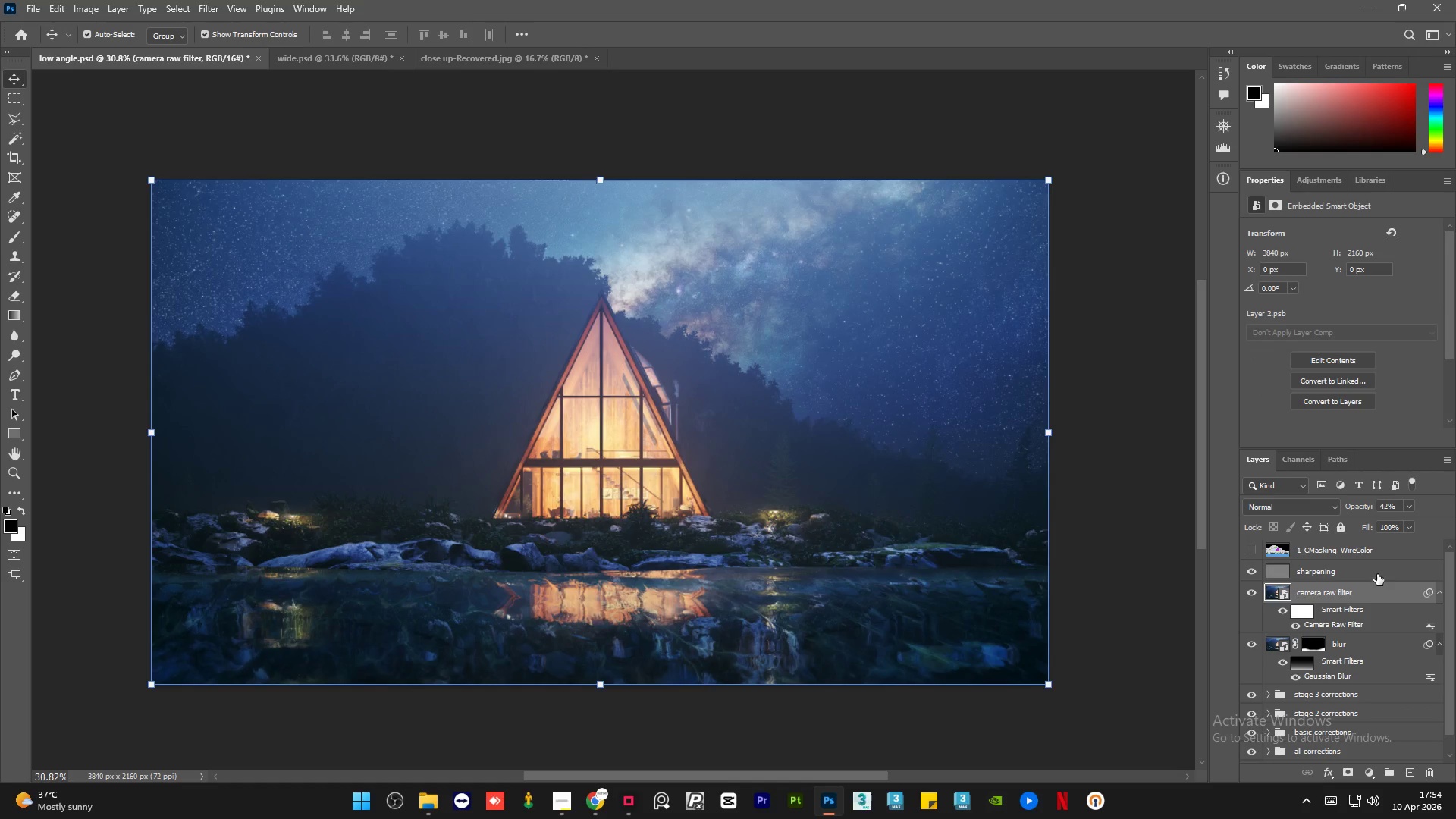 
left_click([1377, 573])
 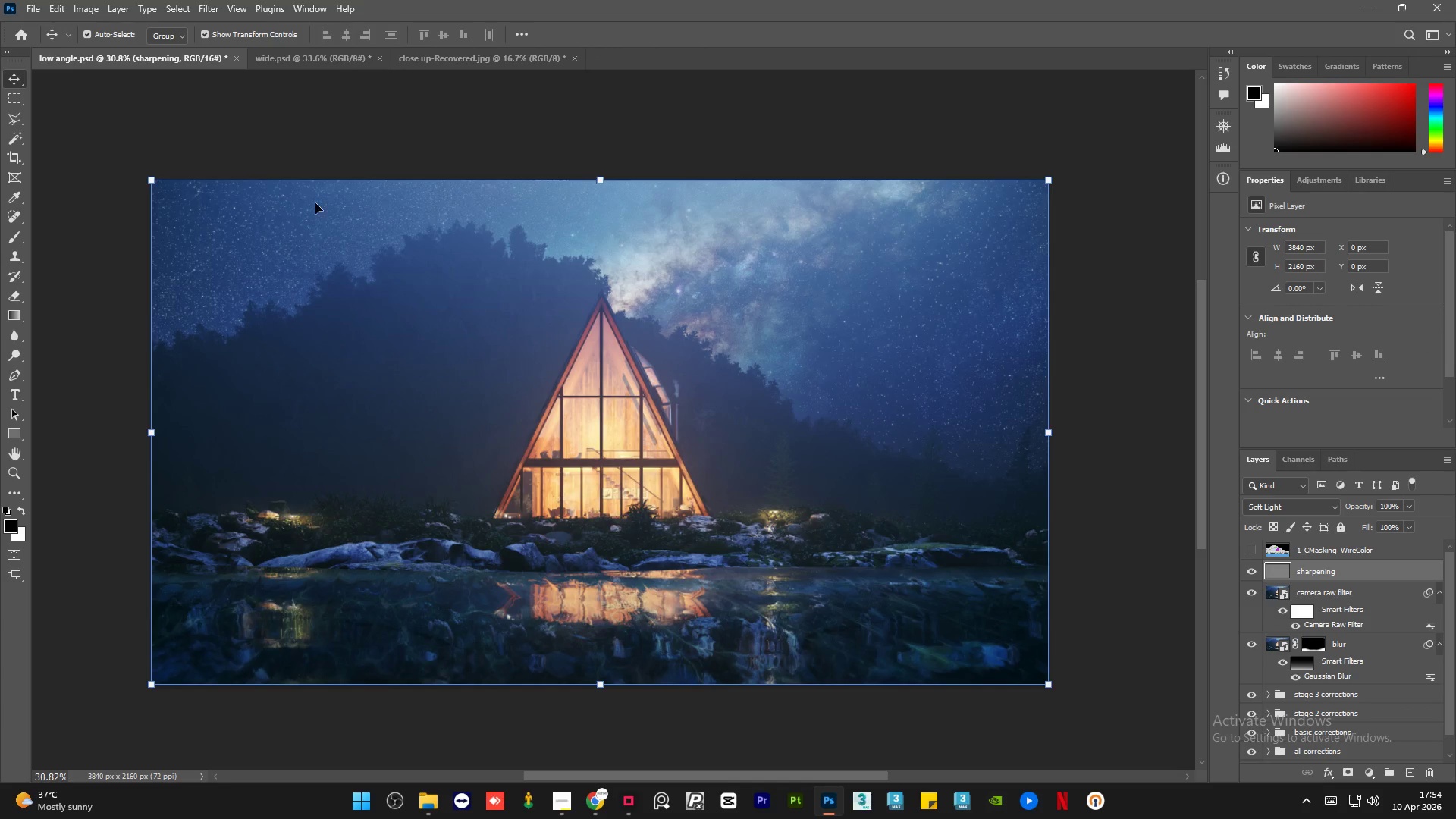 
left_click([316, 145])
 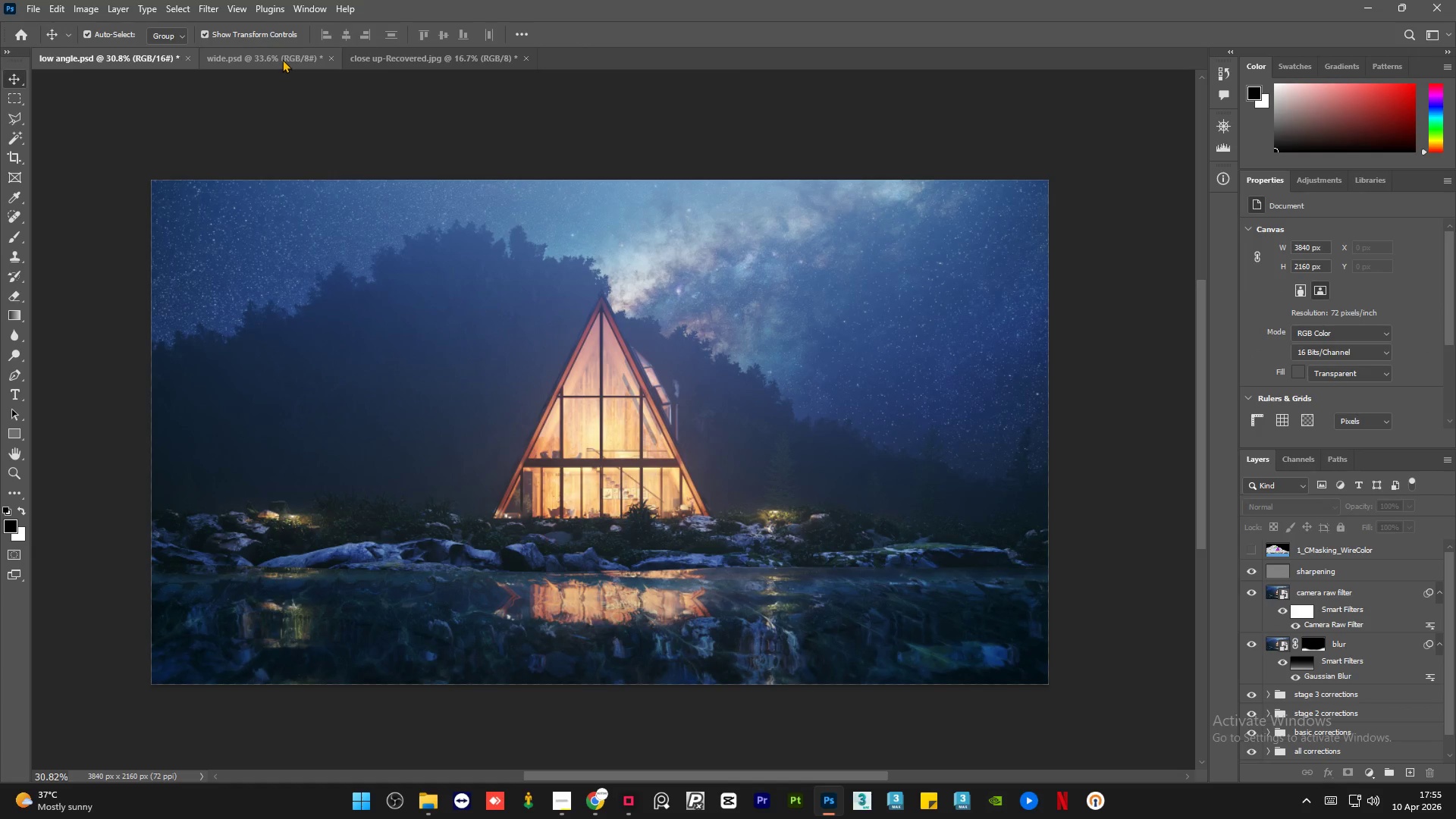 
left_click([282, 59])
 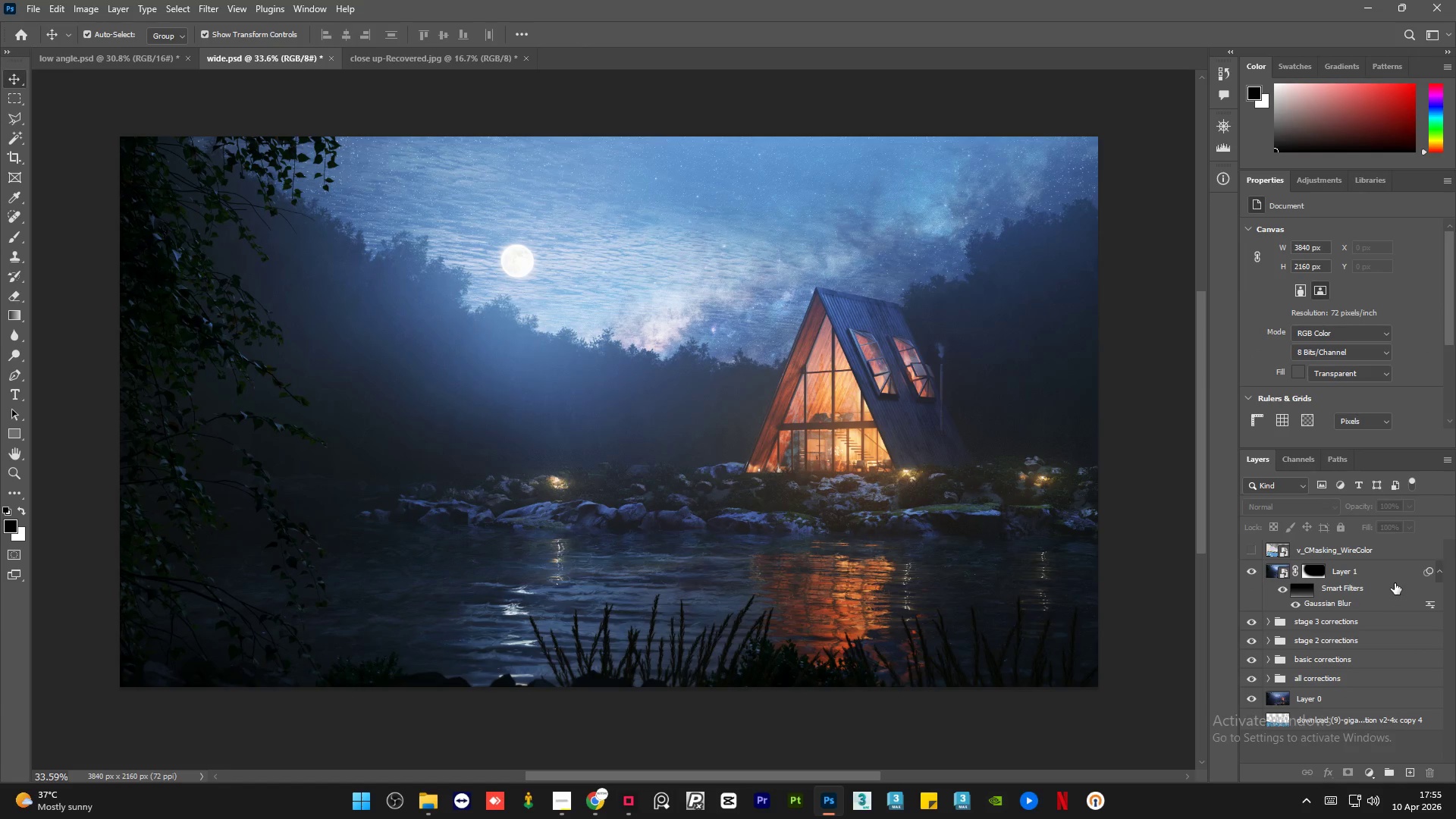 
left_click([1389, 576])
 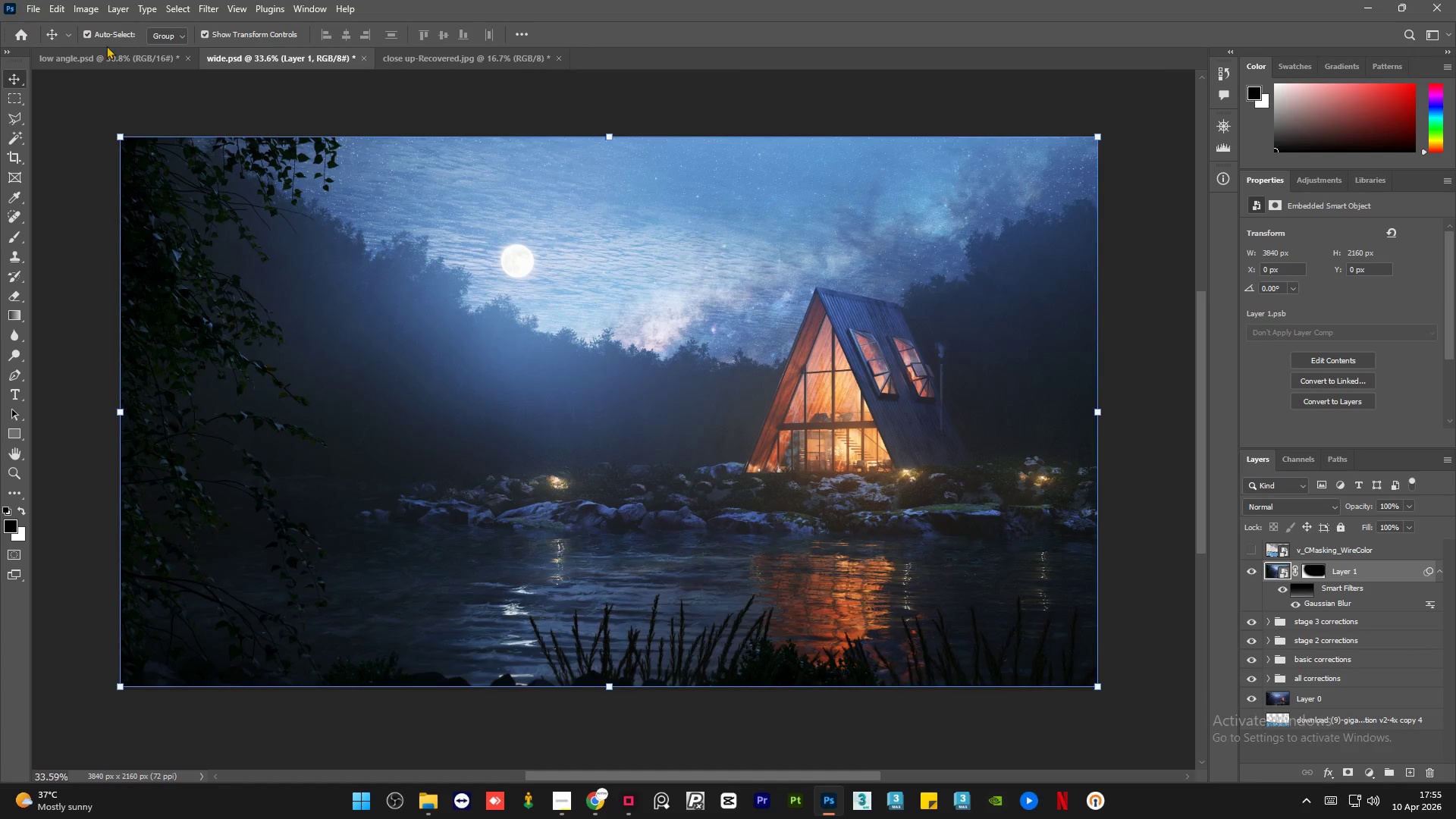 
left_click([140, 56])
 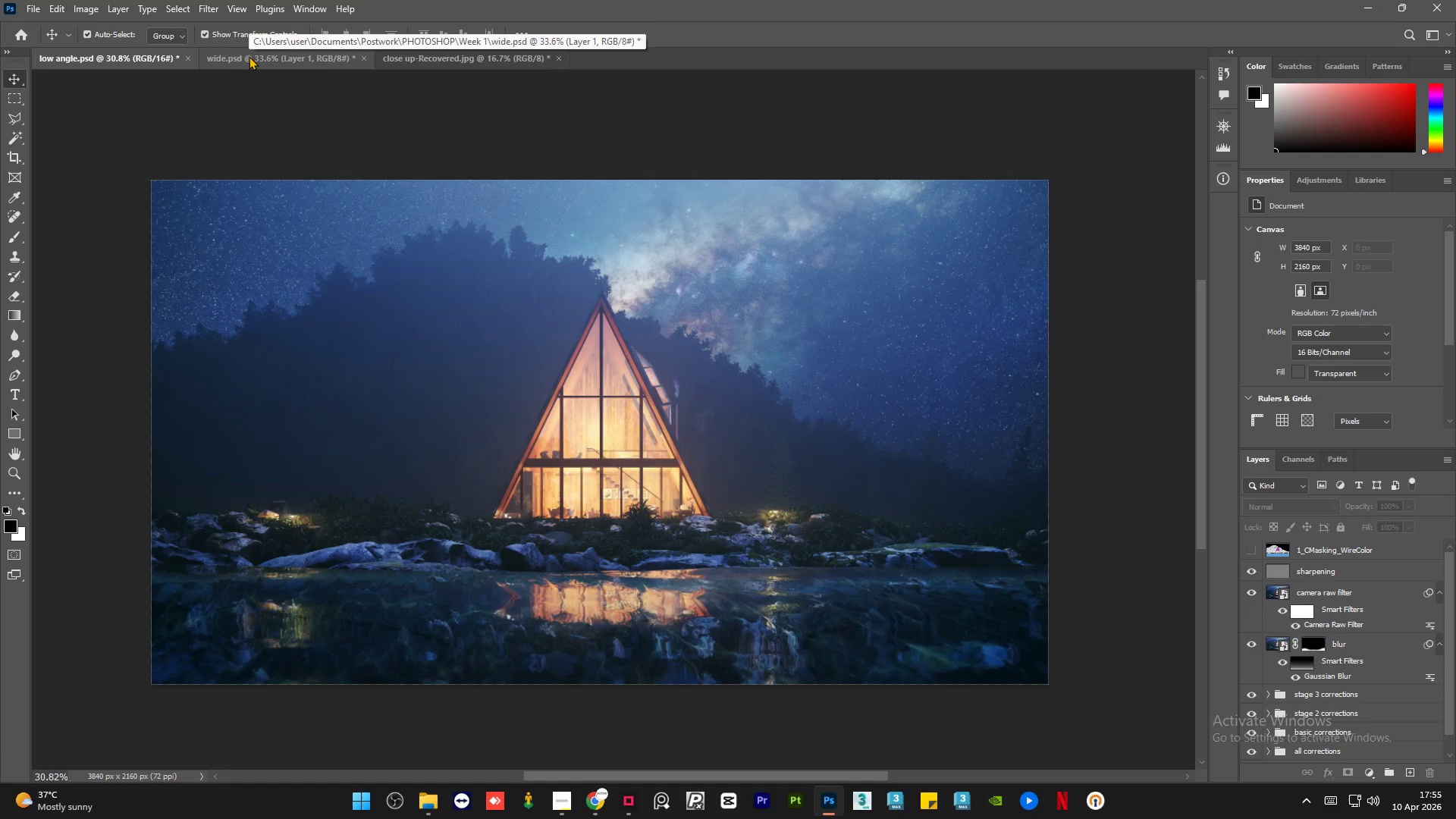 
left_click([249, 56])
 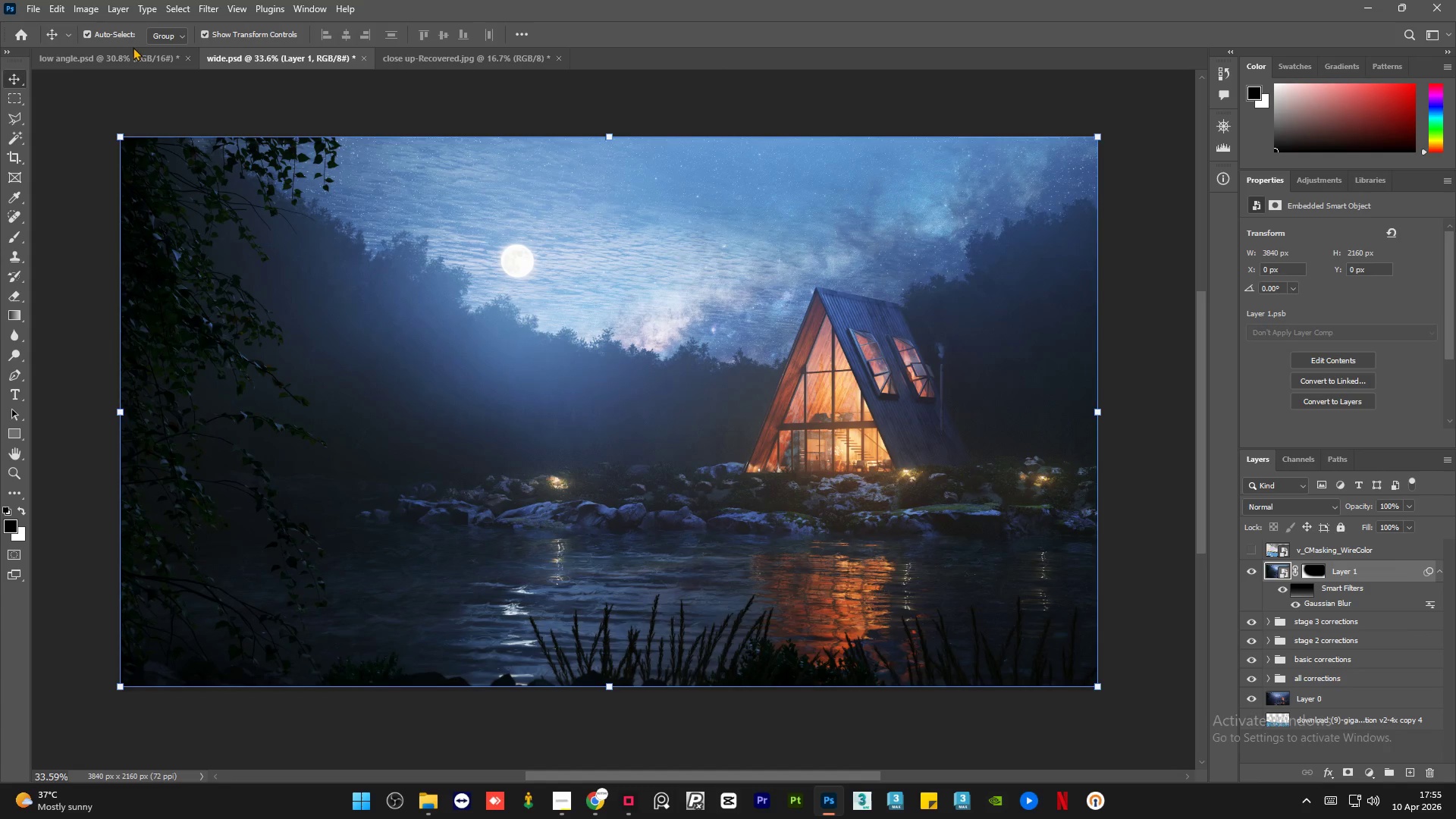 
left_click([130, 56])
 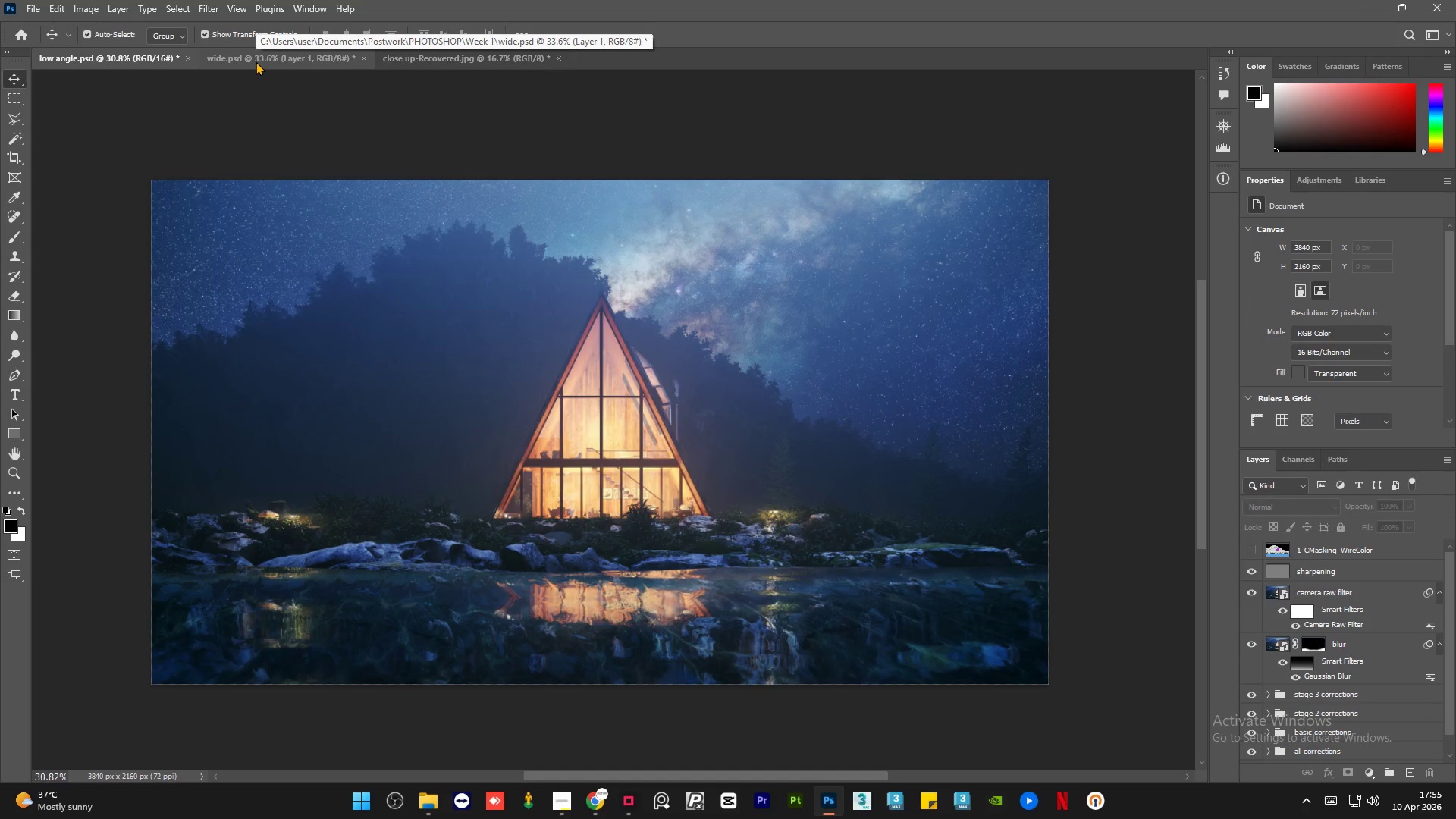 
left_click([256, 61])
 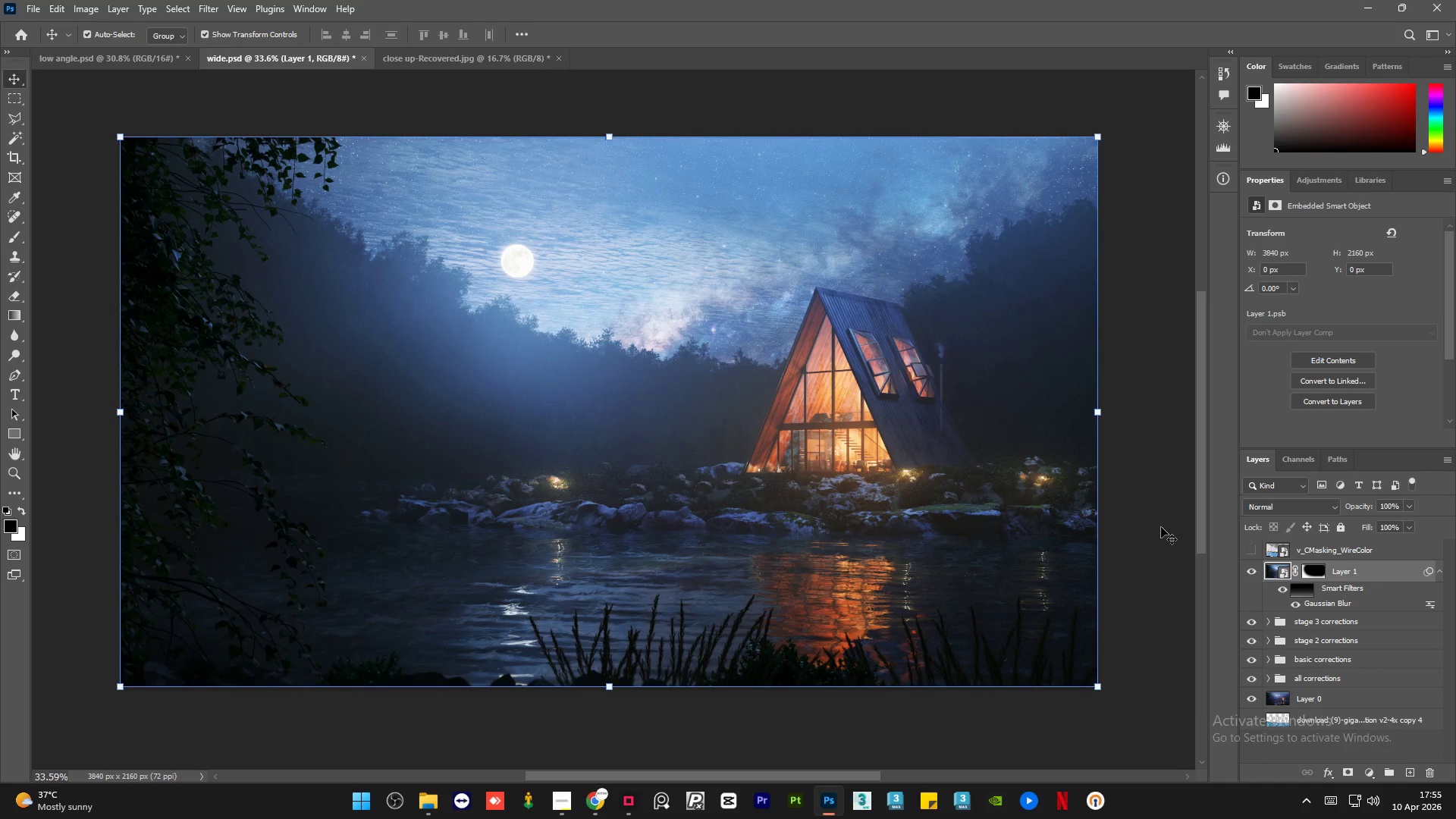 
wait(14.36)
 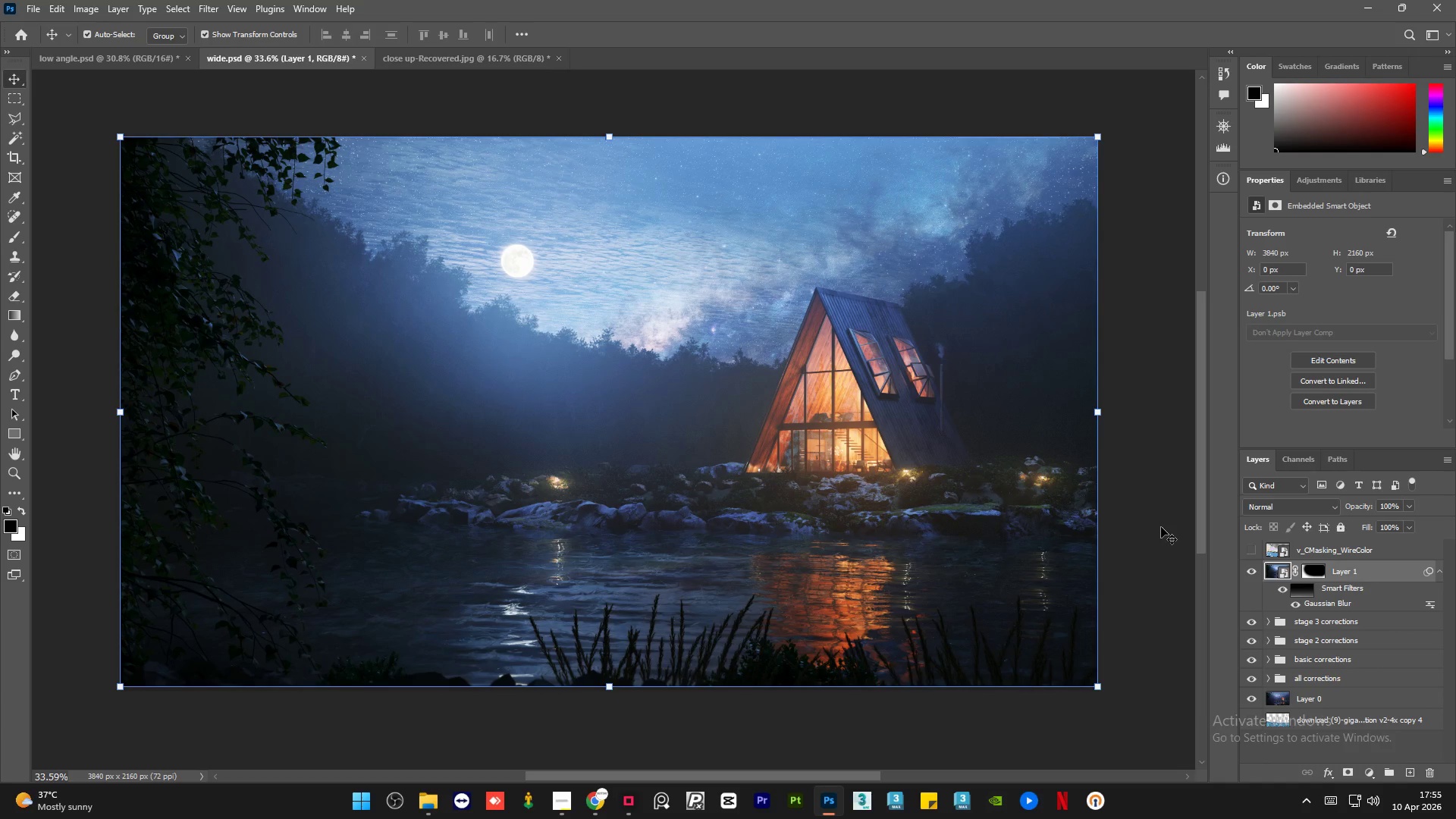 
left_click([116, 53])
 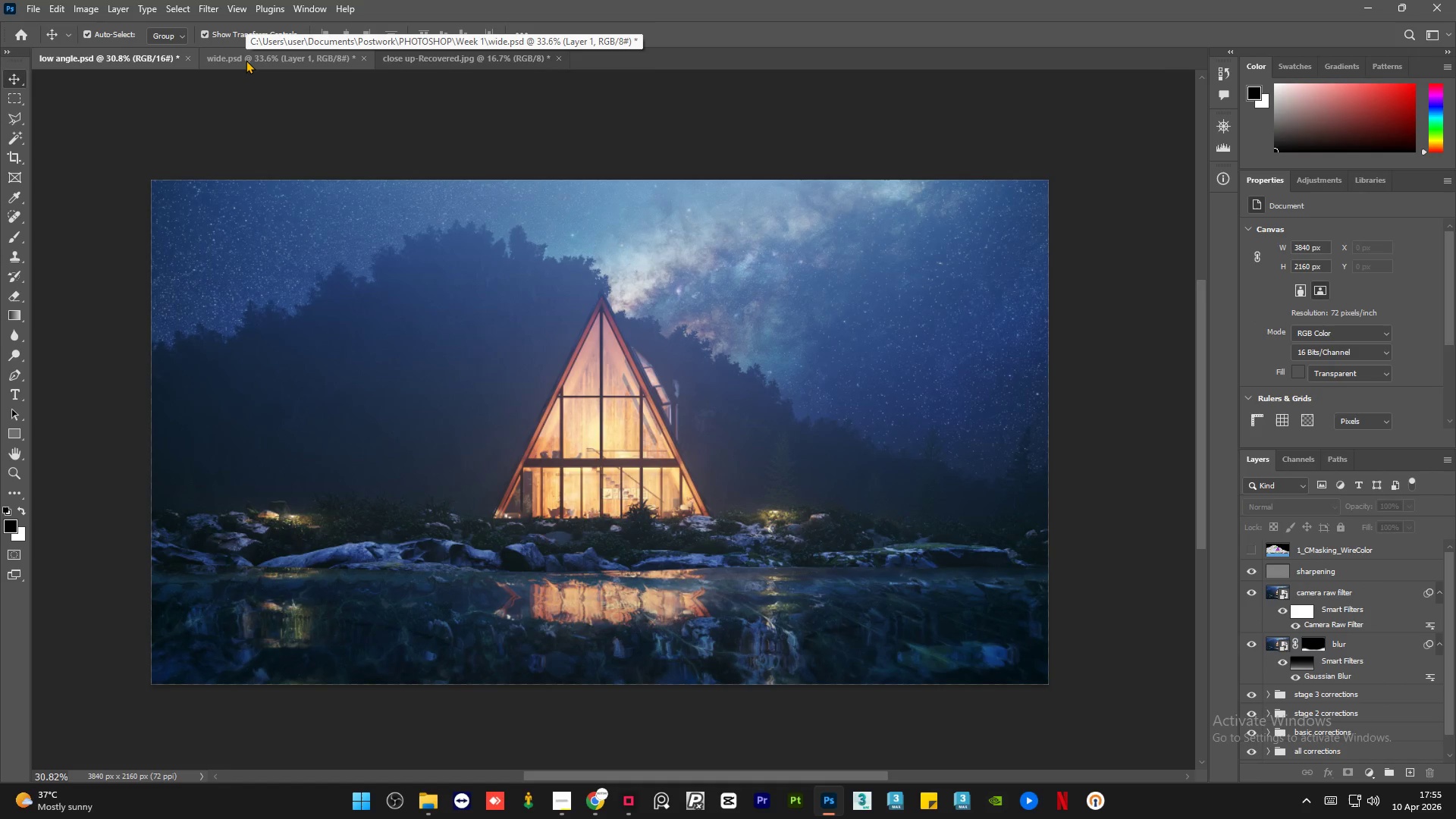 
left_click([246, 60])
 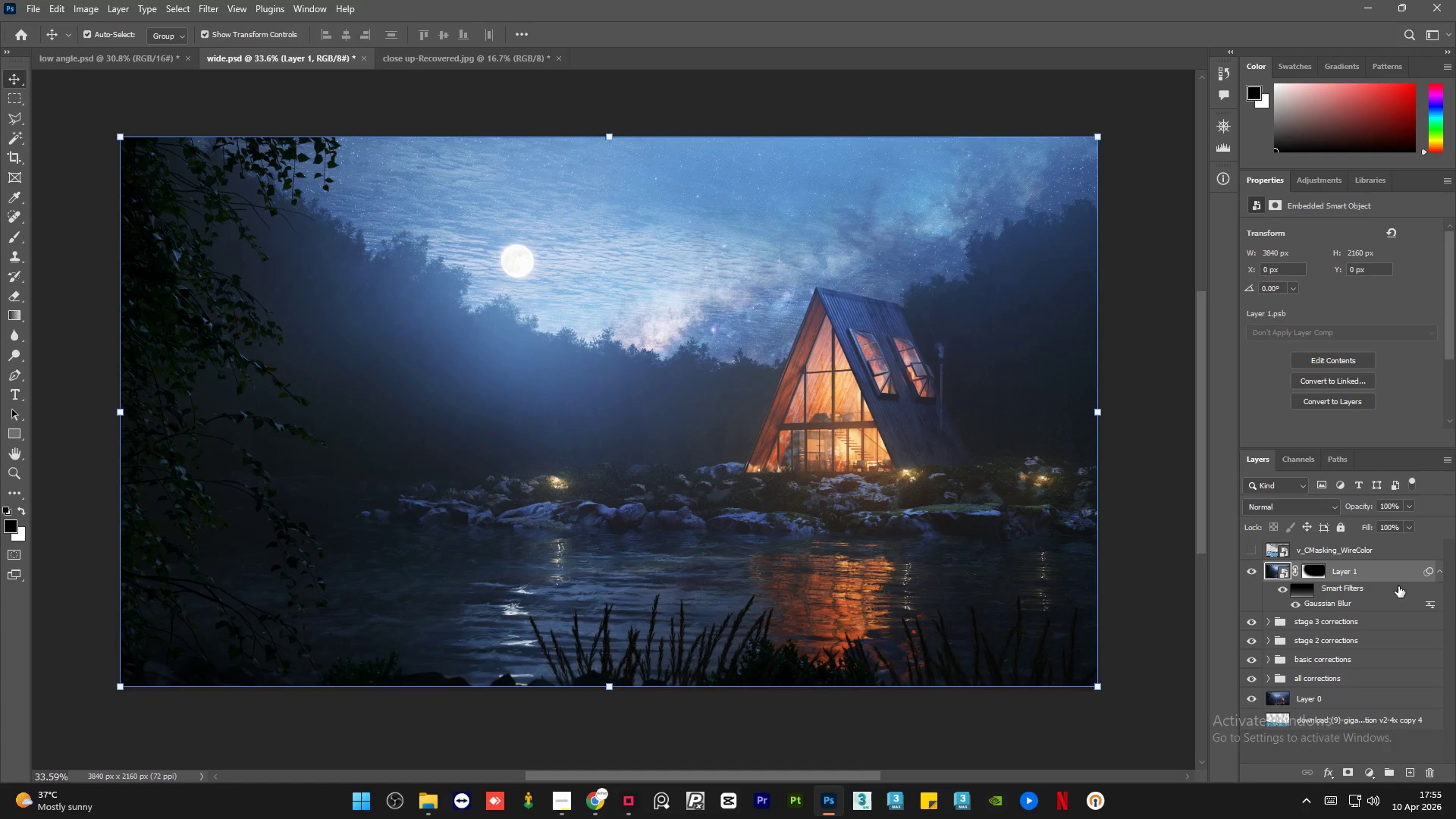 
double_click([1341, 571])
 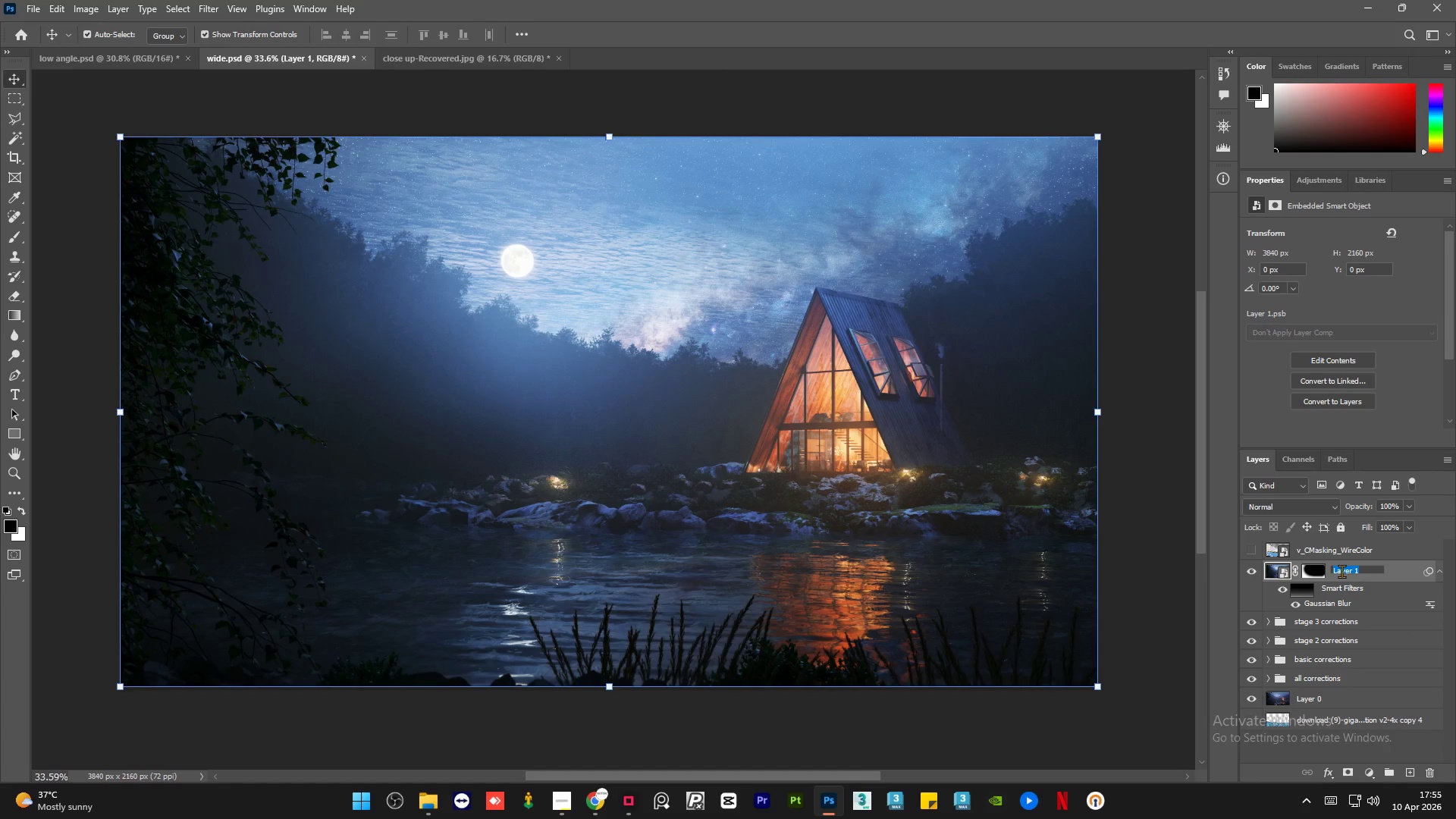 
type(blur)
 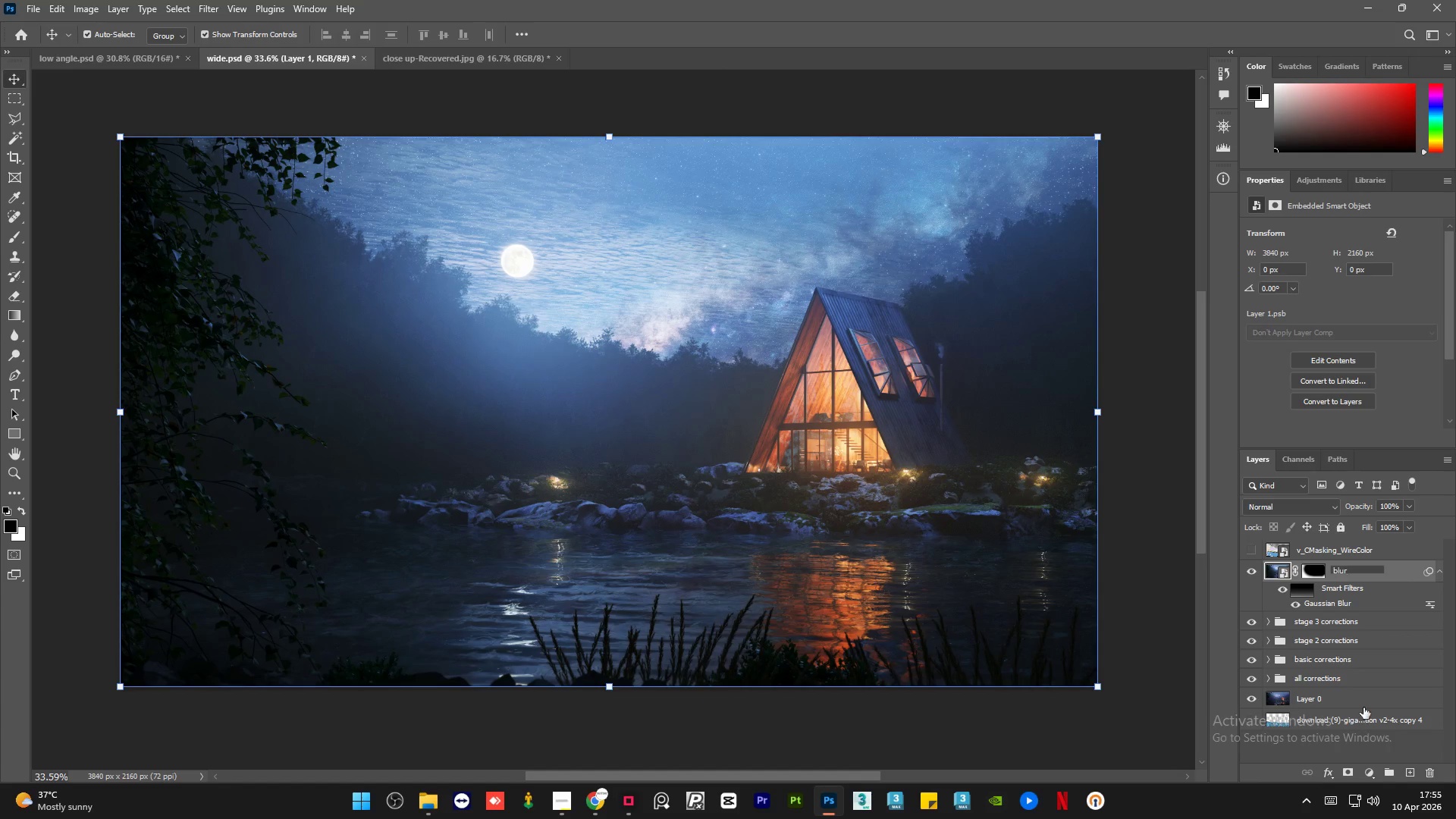 
left_click([1365, 702])
 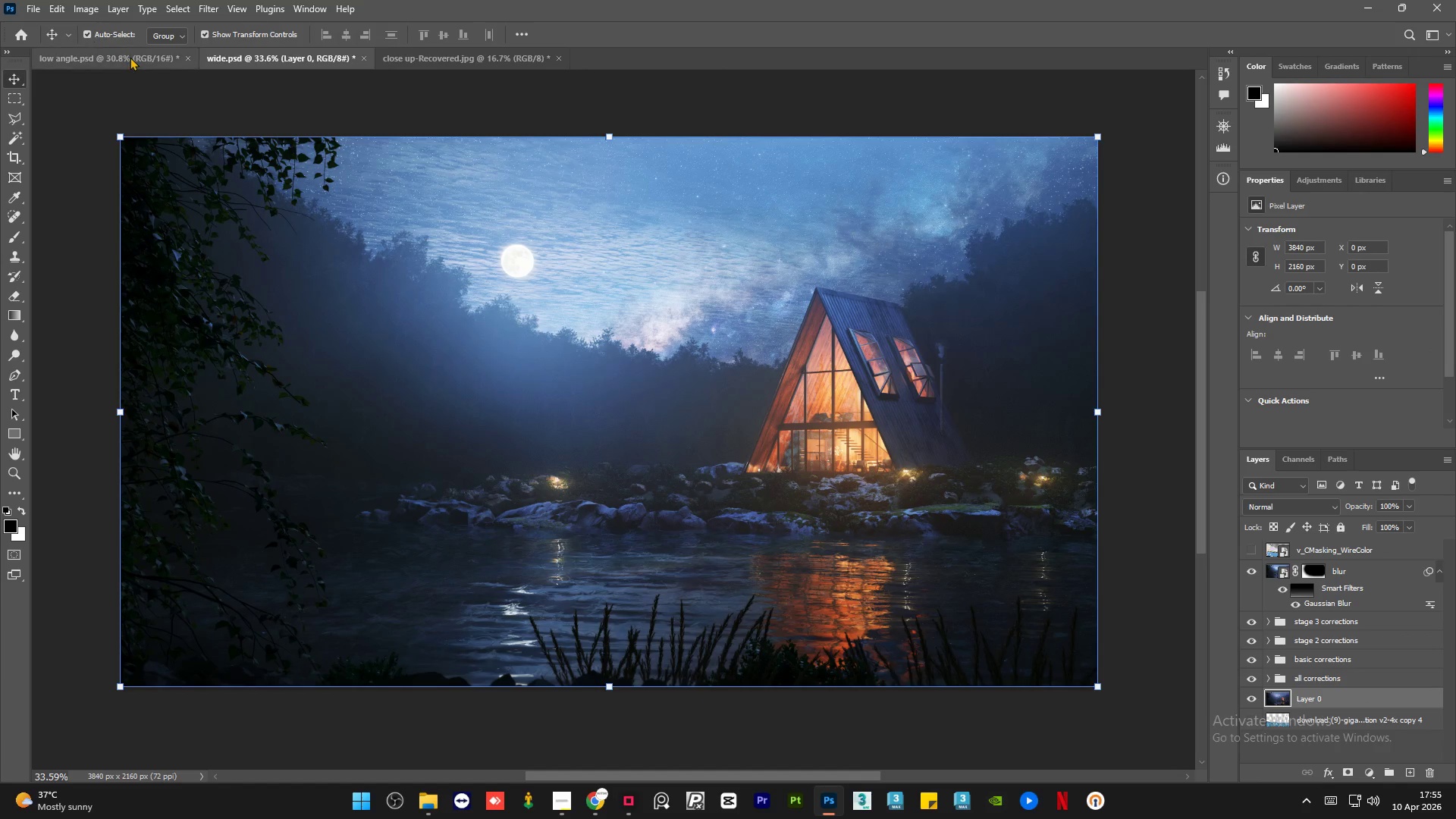 
left_click([130, 57])
 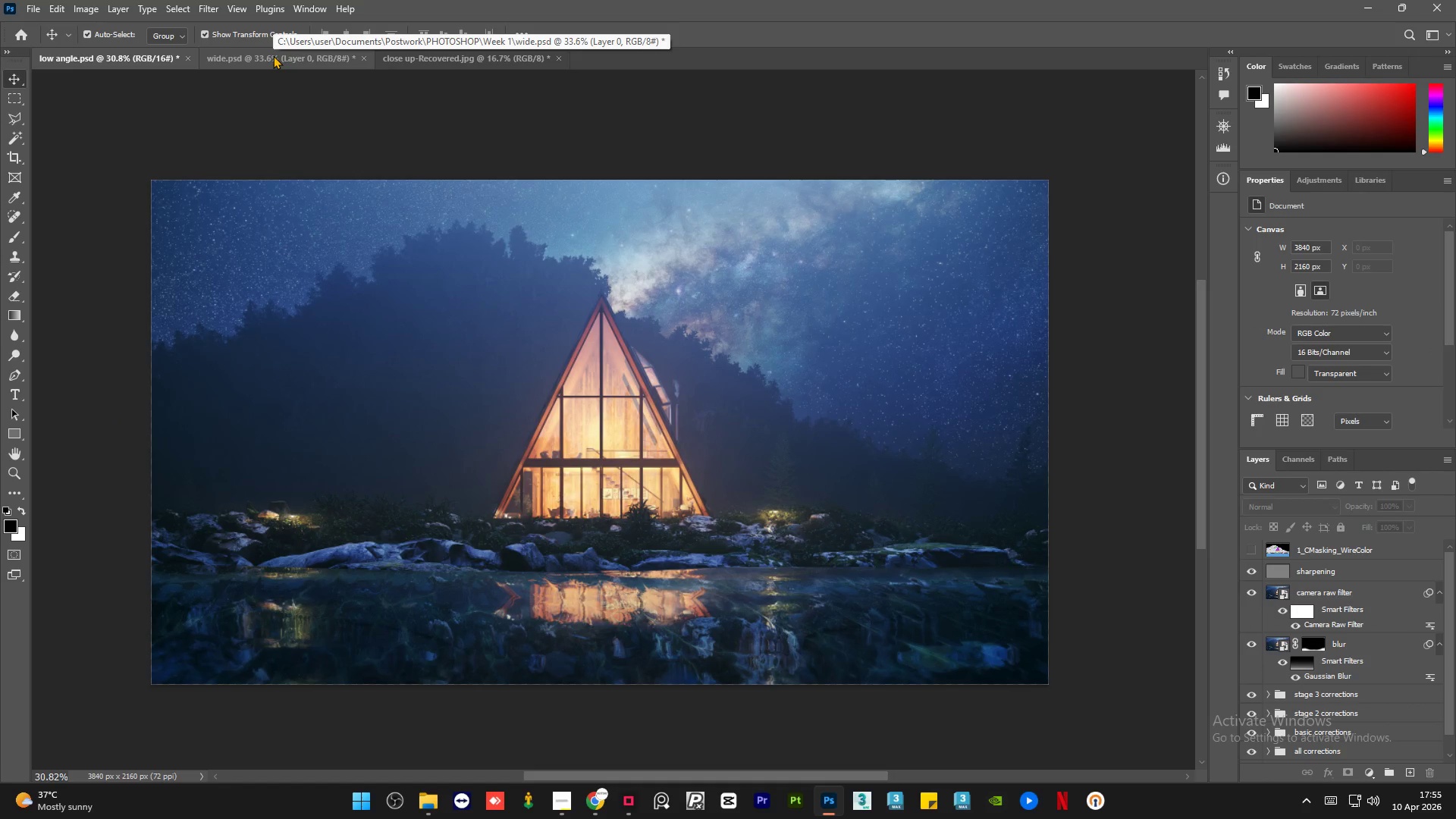 
left_click([273, 55])
 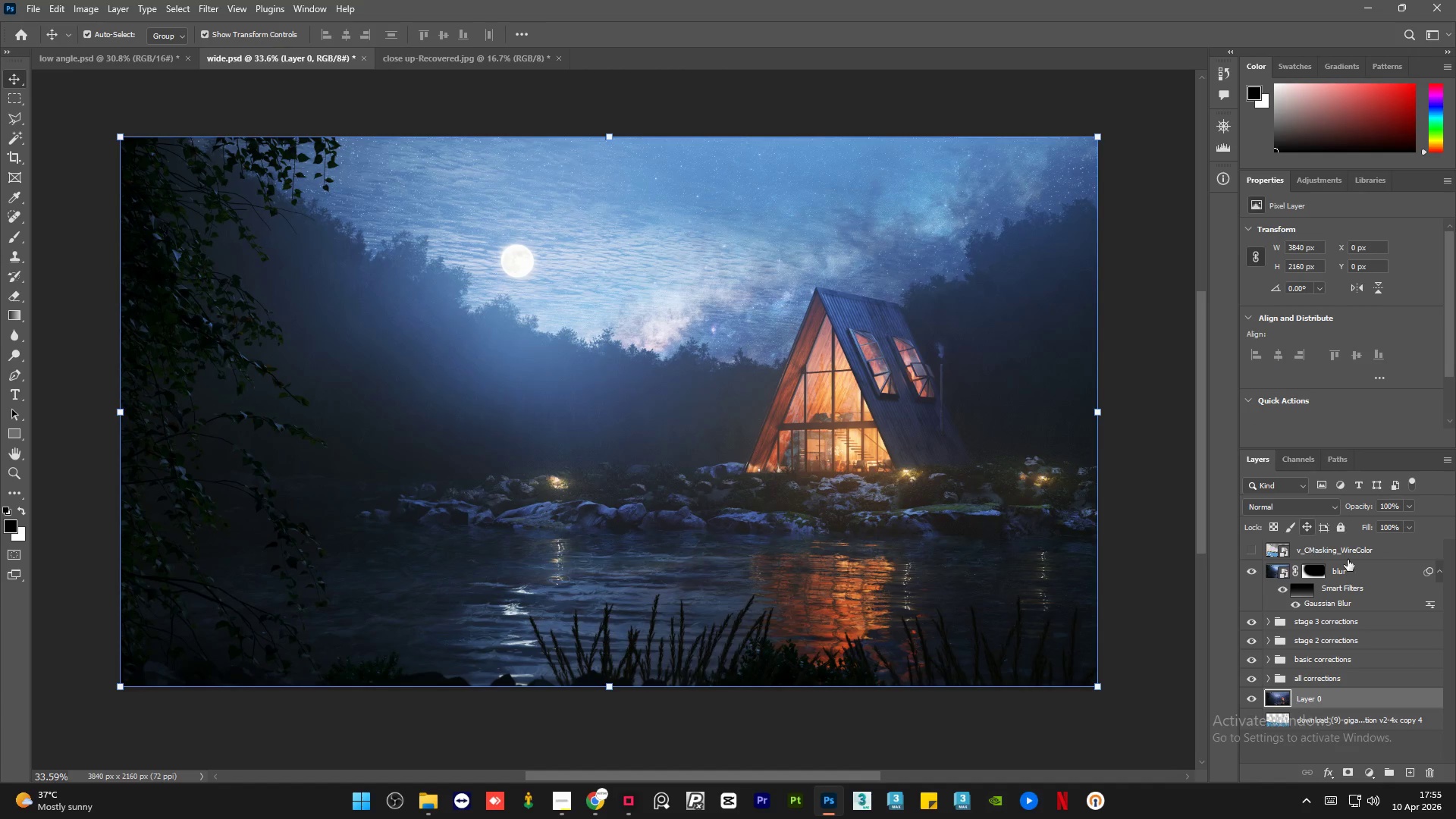 
left_click([1373, 572])
 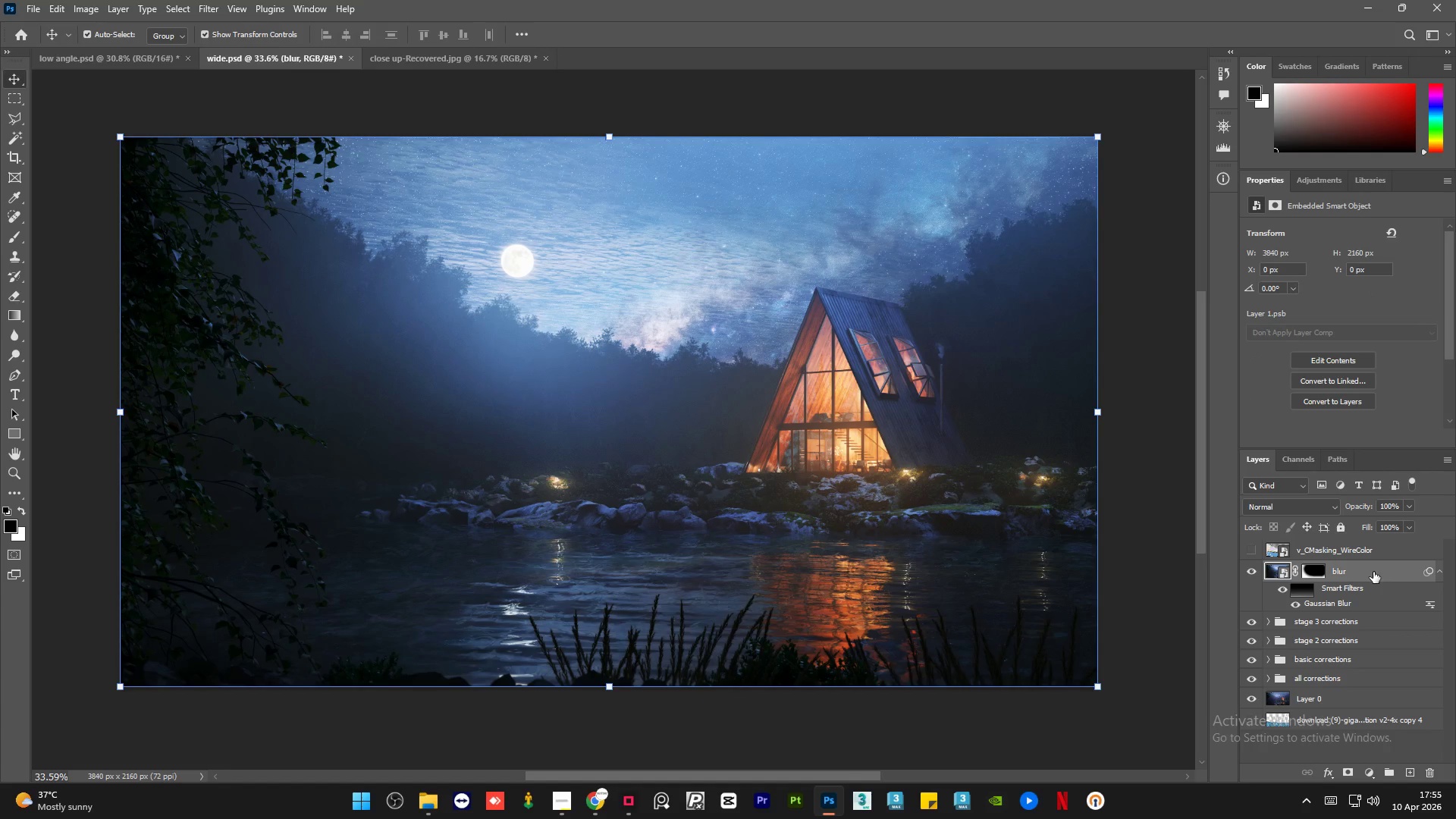 
key(Alt+Control+Shift+E)
 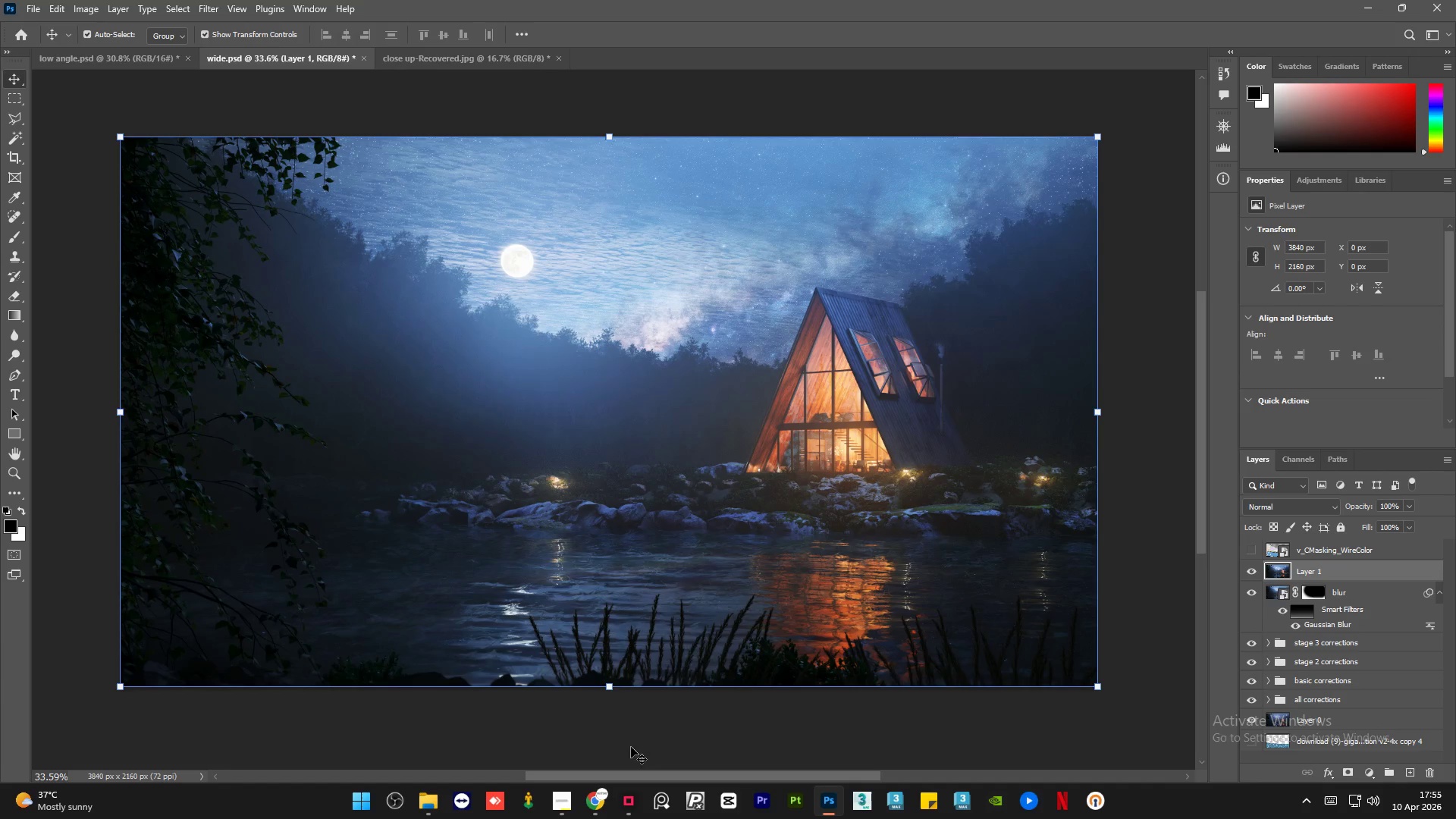 
left_click([596, 803])
 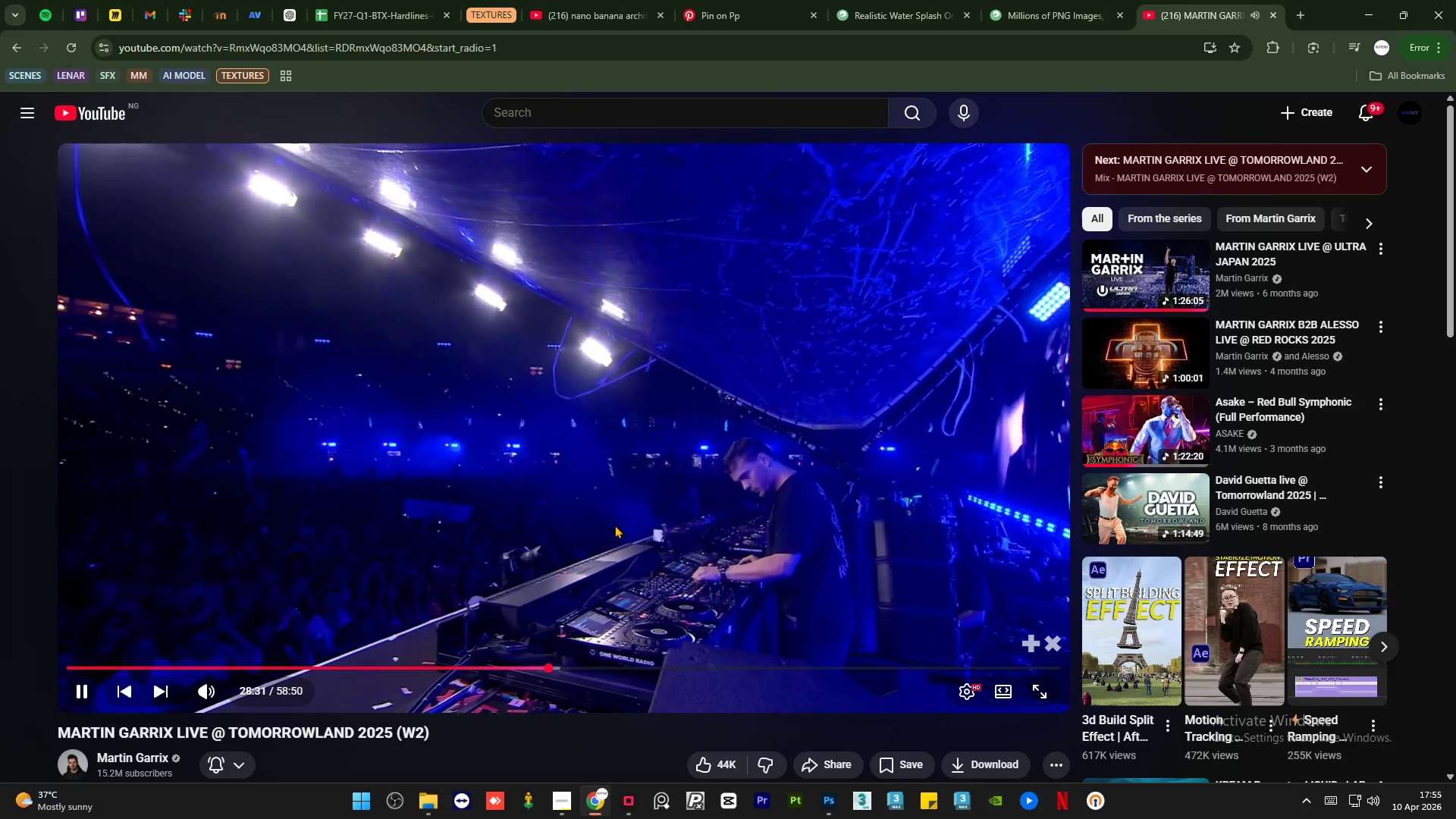 
key(Space)
 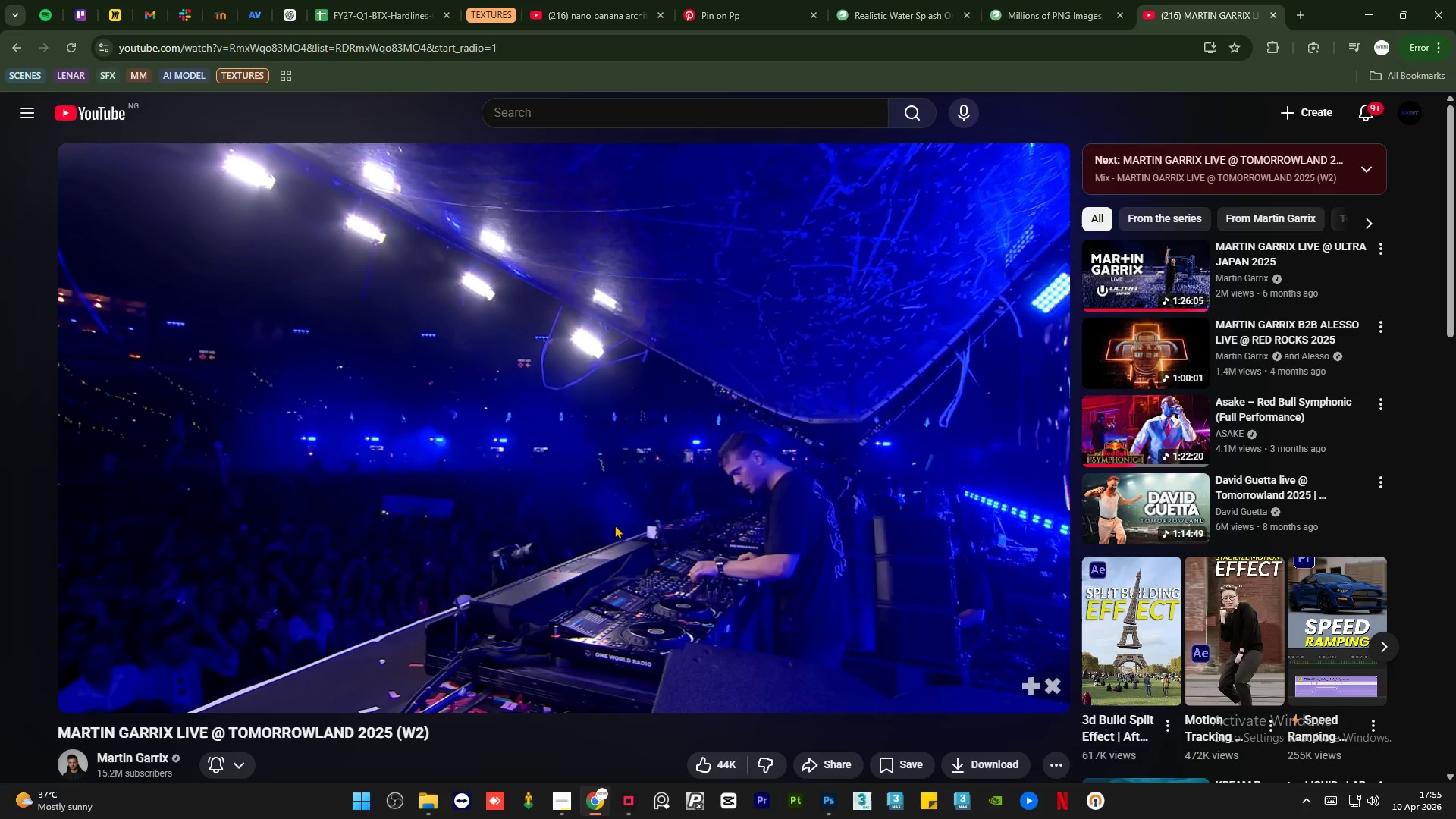 
wait(11.41)
 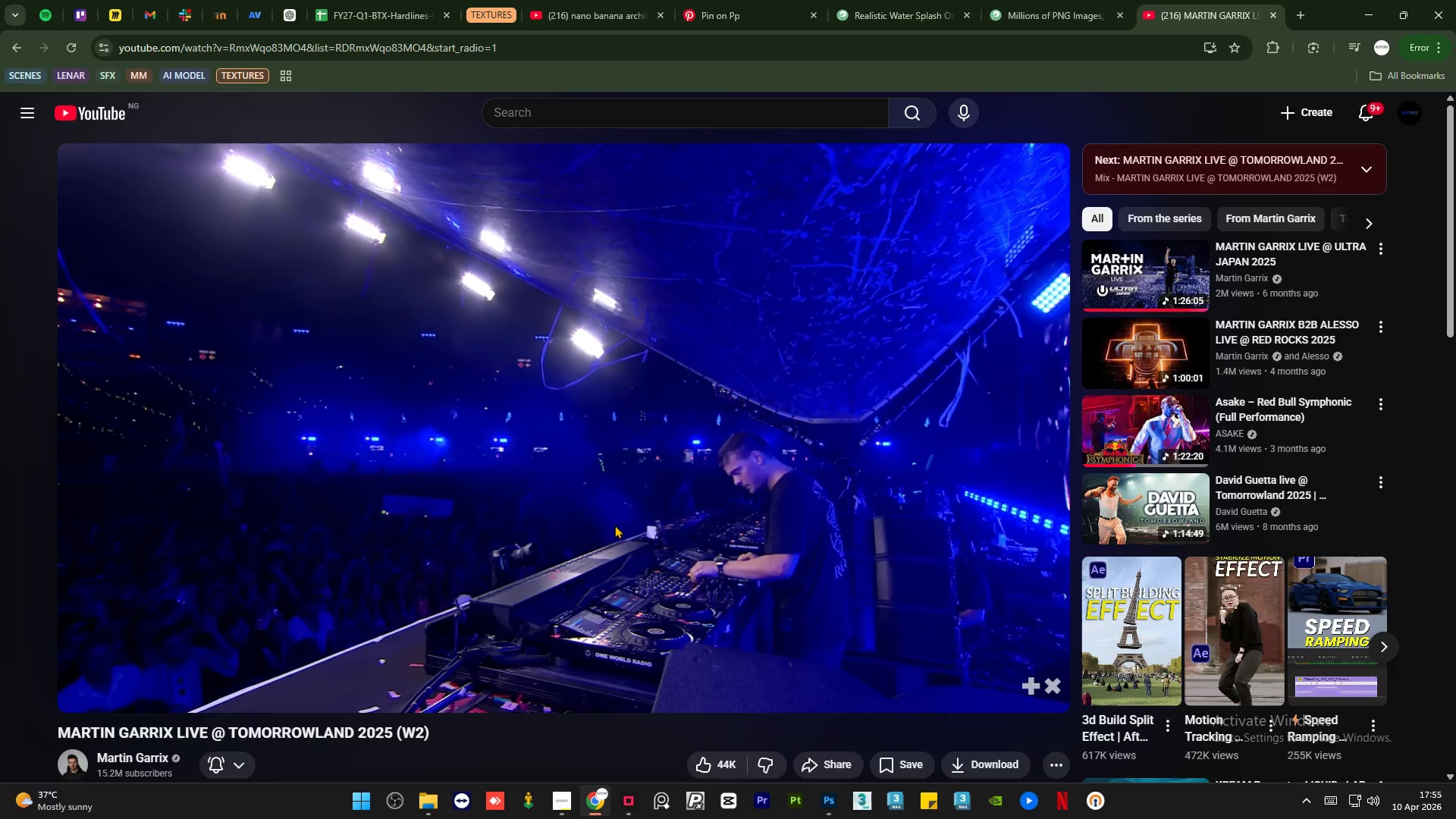 
left_click([153, 0])
 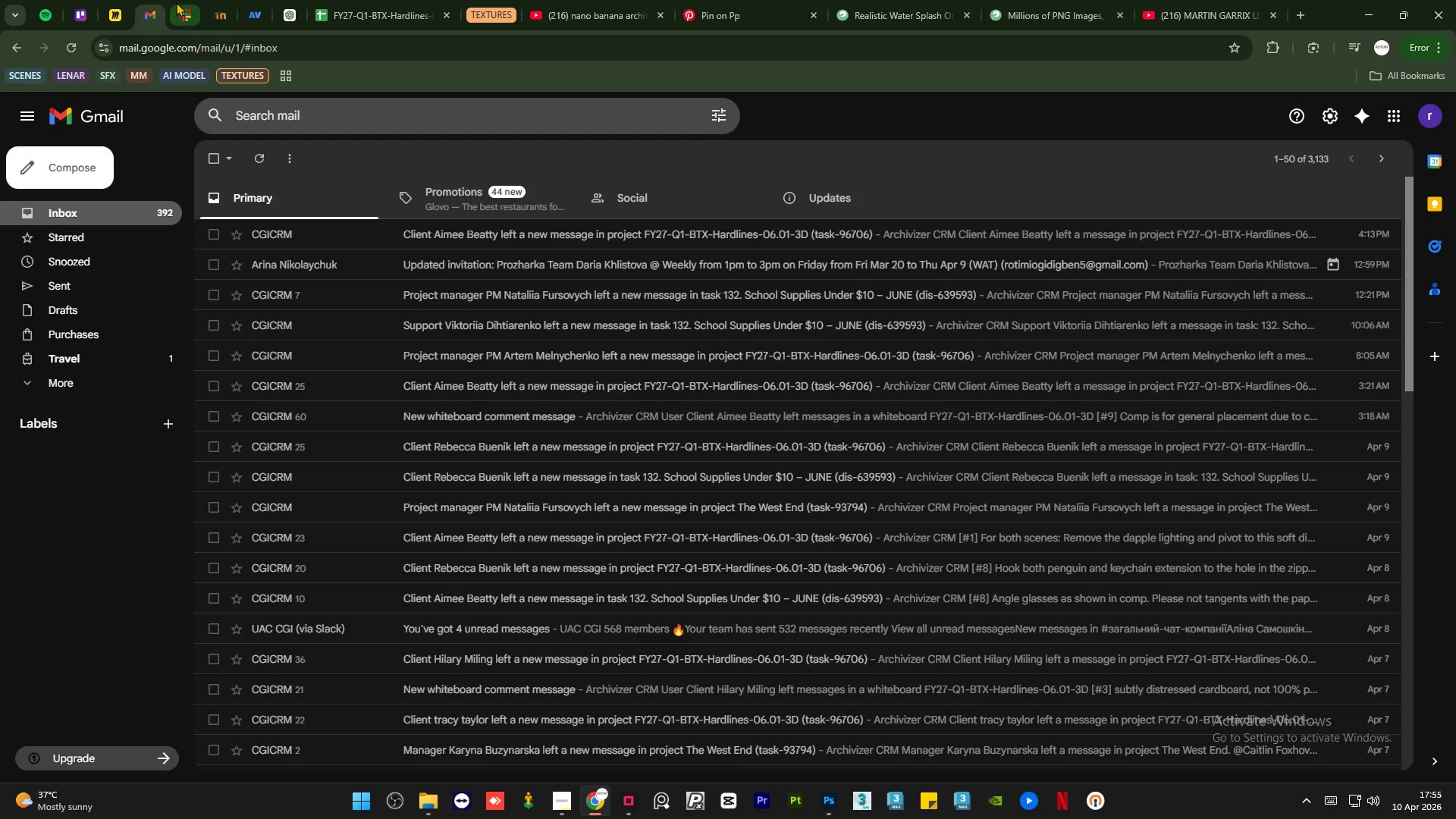 
left_click([176, 2])
 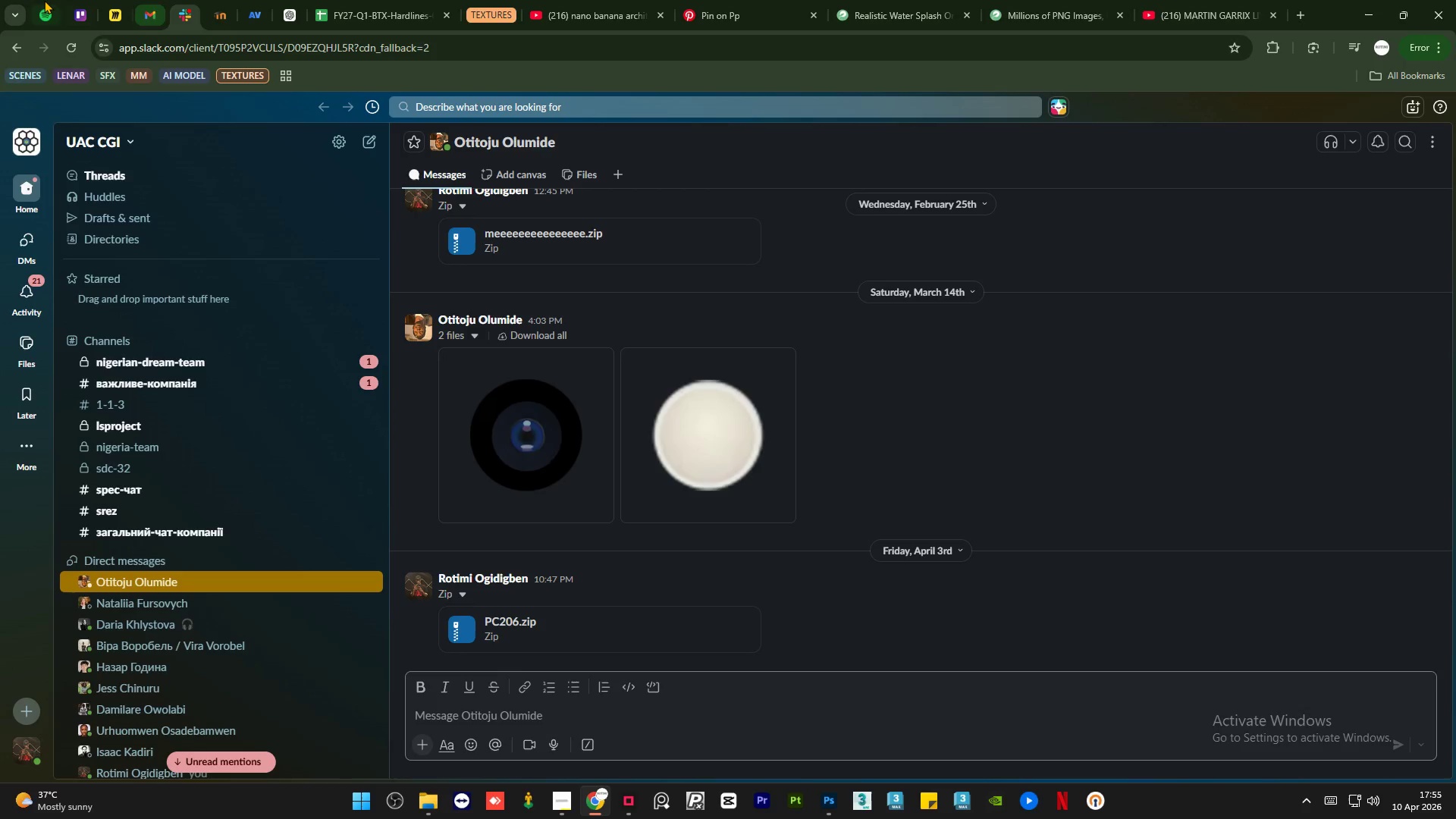 
left_click([44, 0])
 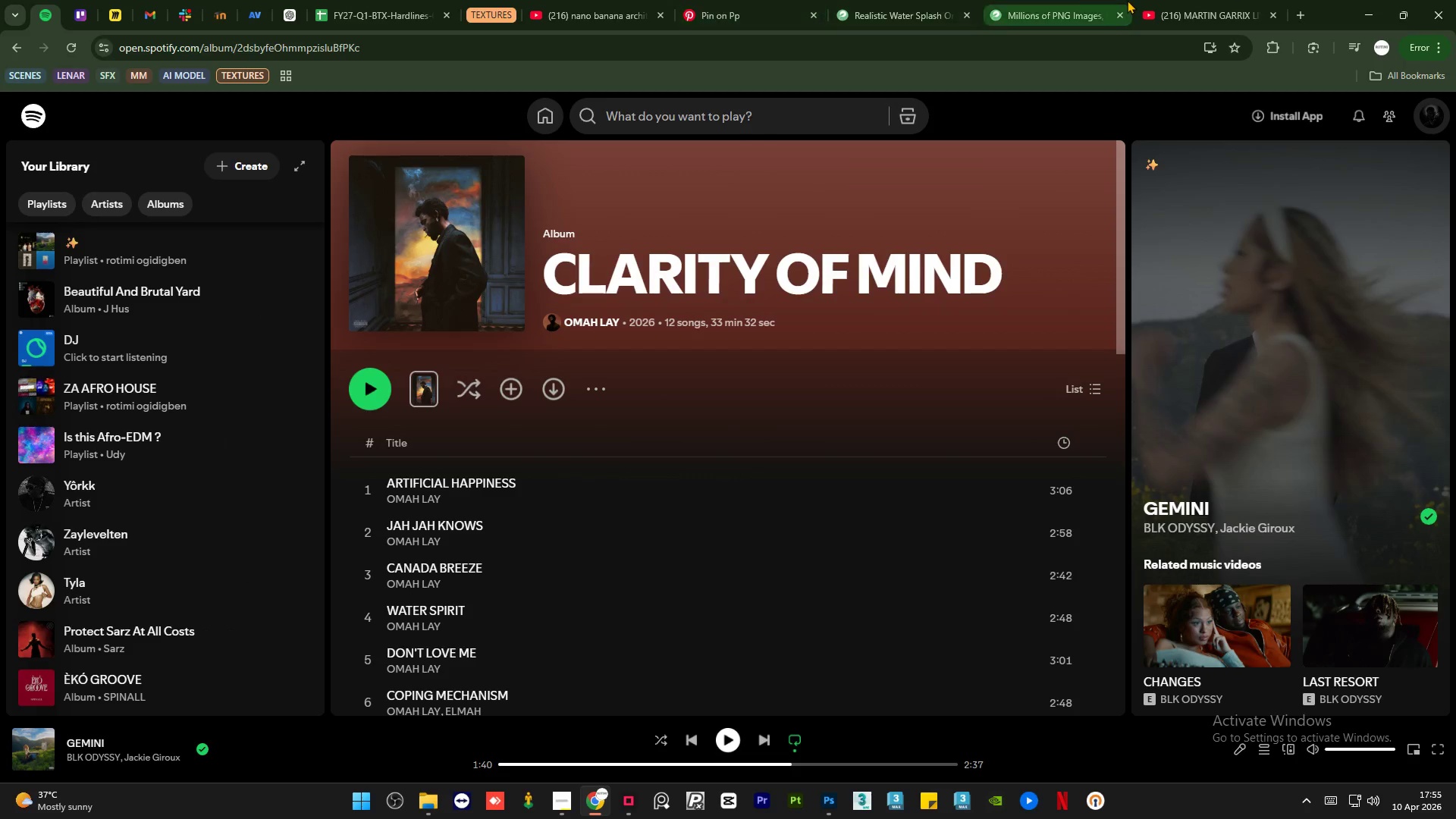 
left_click([1195, 0])
 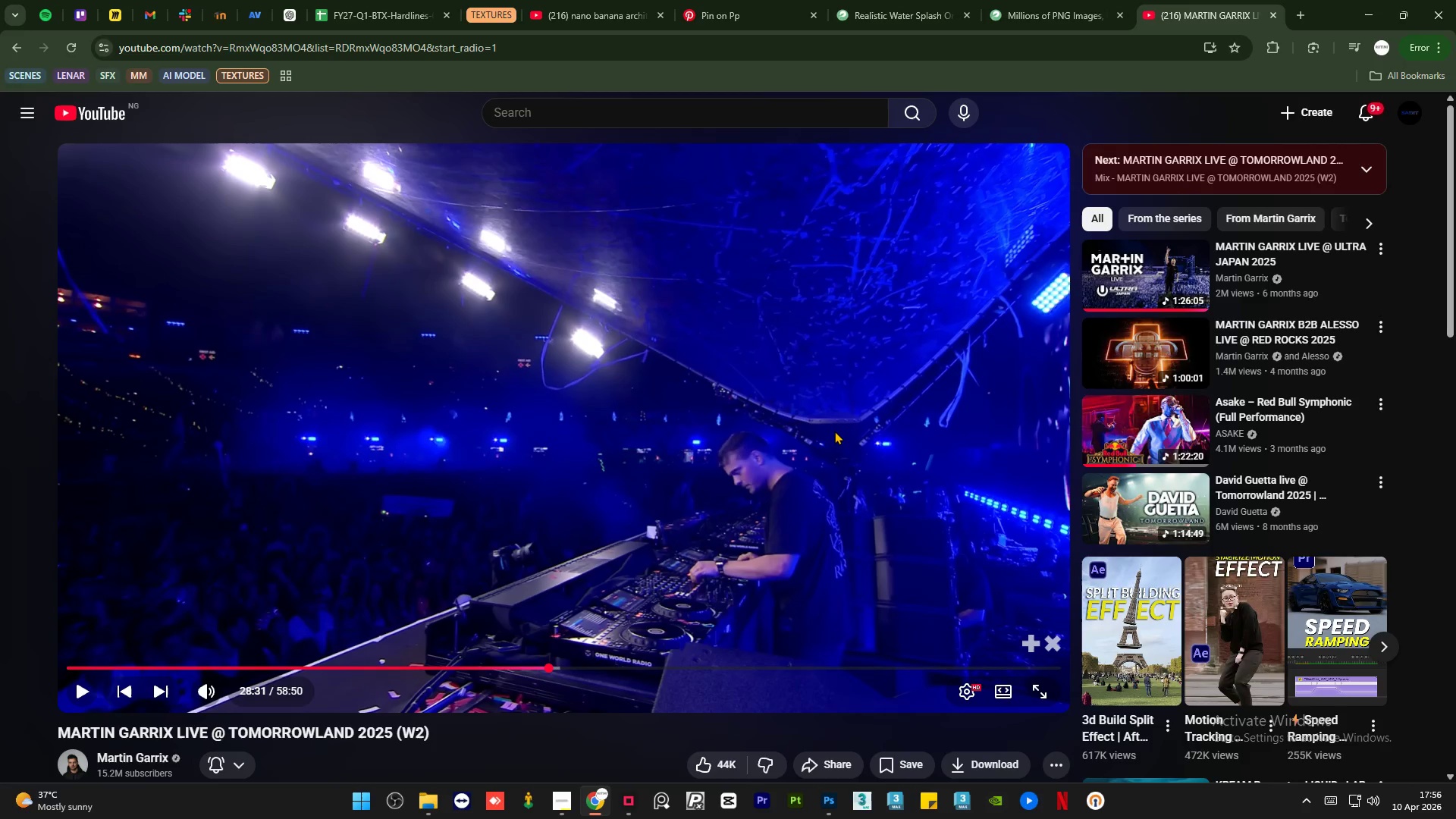 
wait(15.73)
 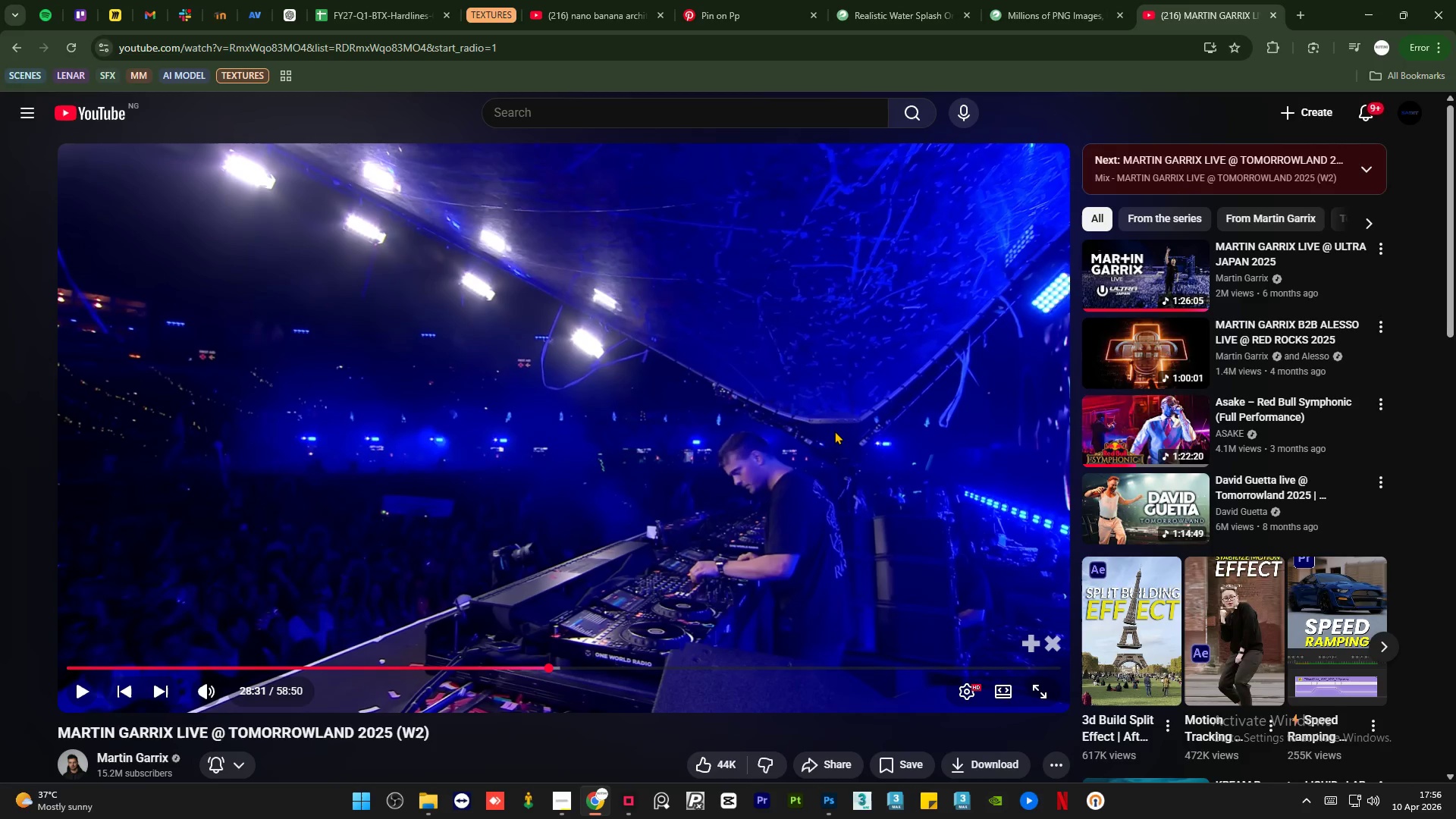 
left_click([827, 406])
 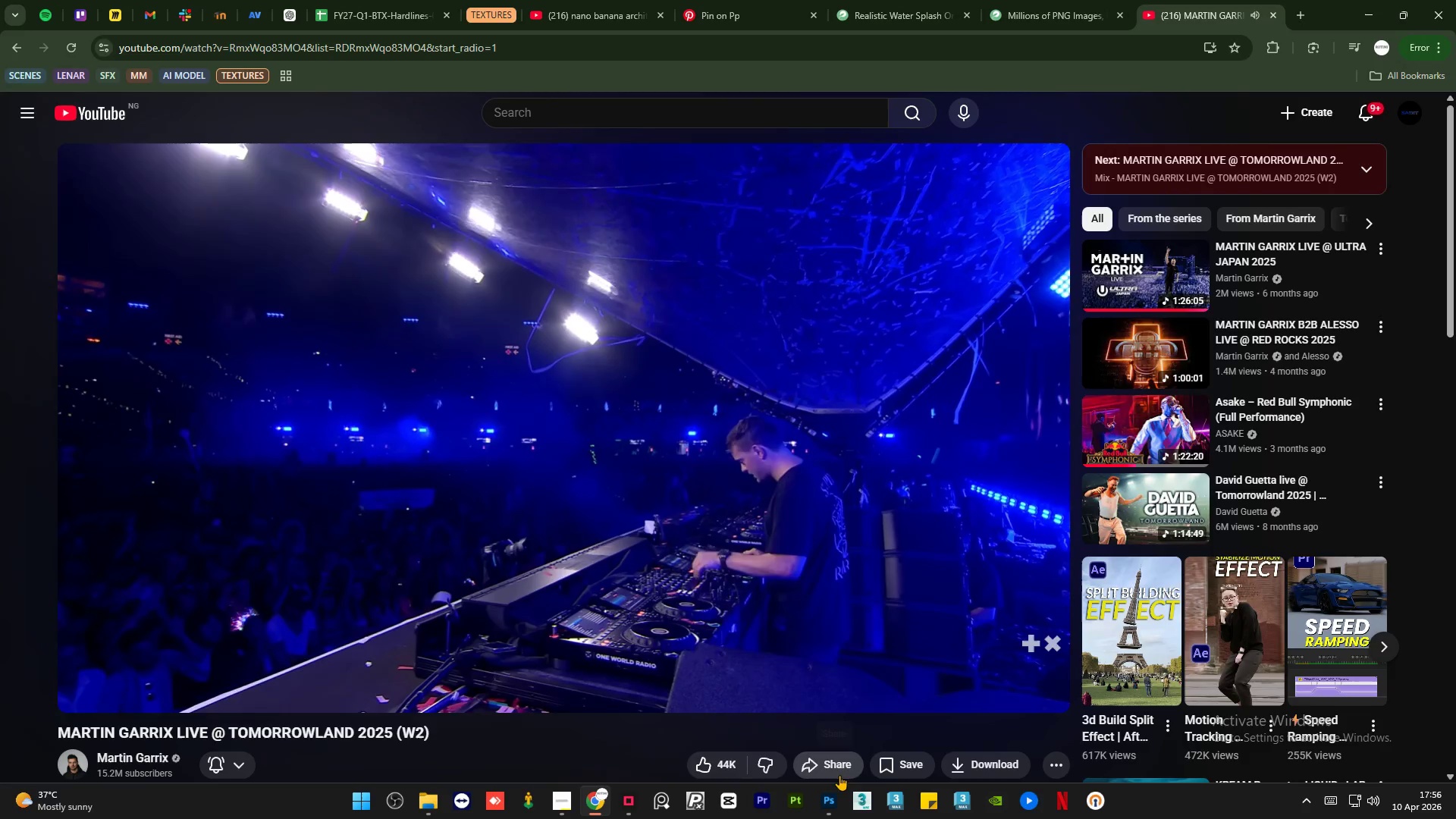 
left_click([838, 795])
 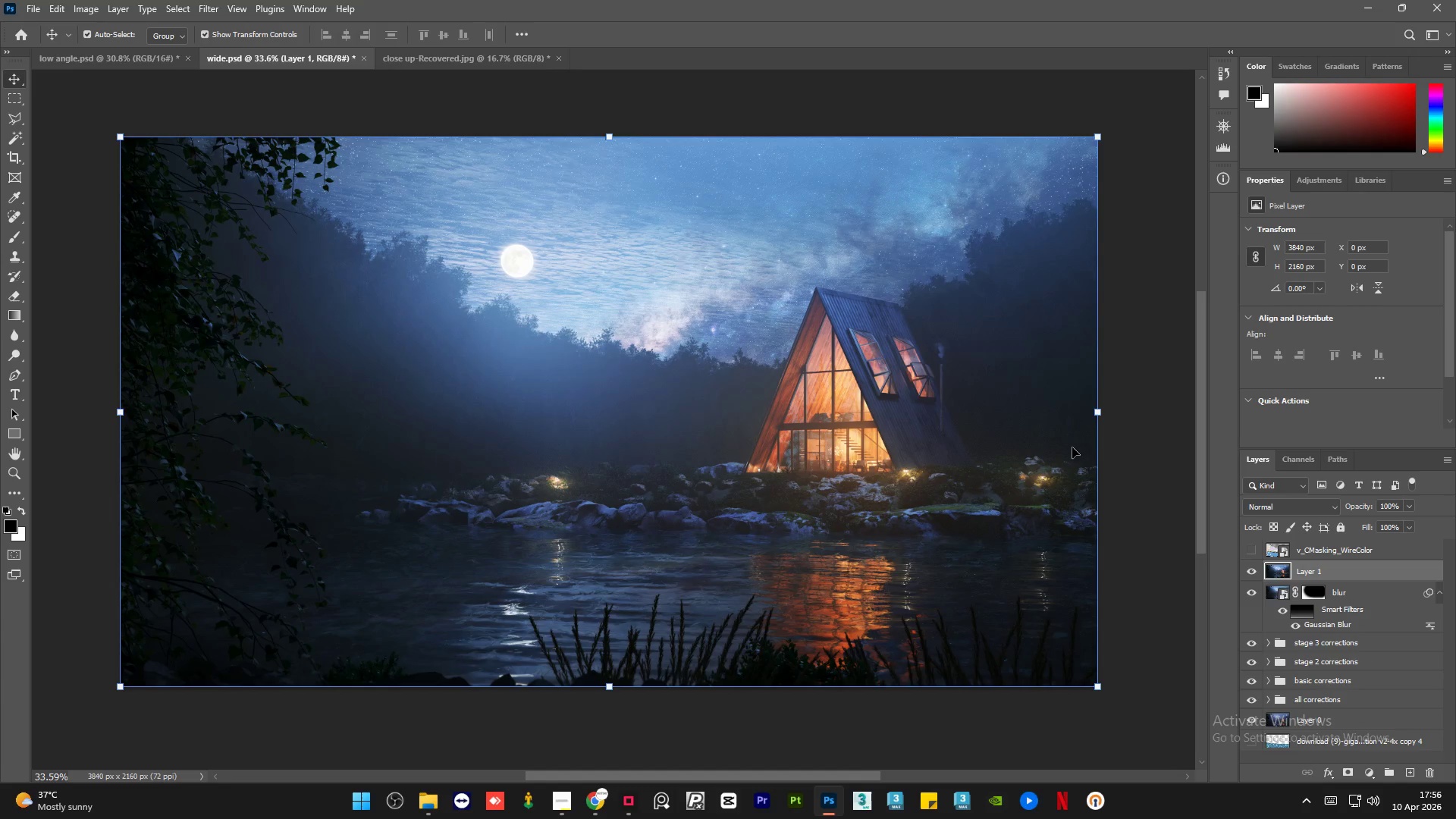 
left_click([1130, 490])
 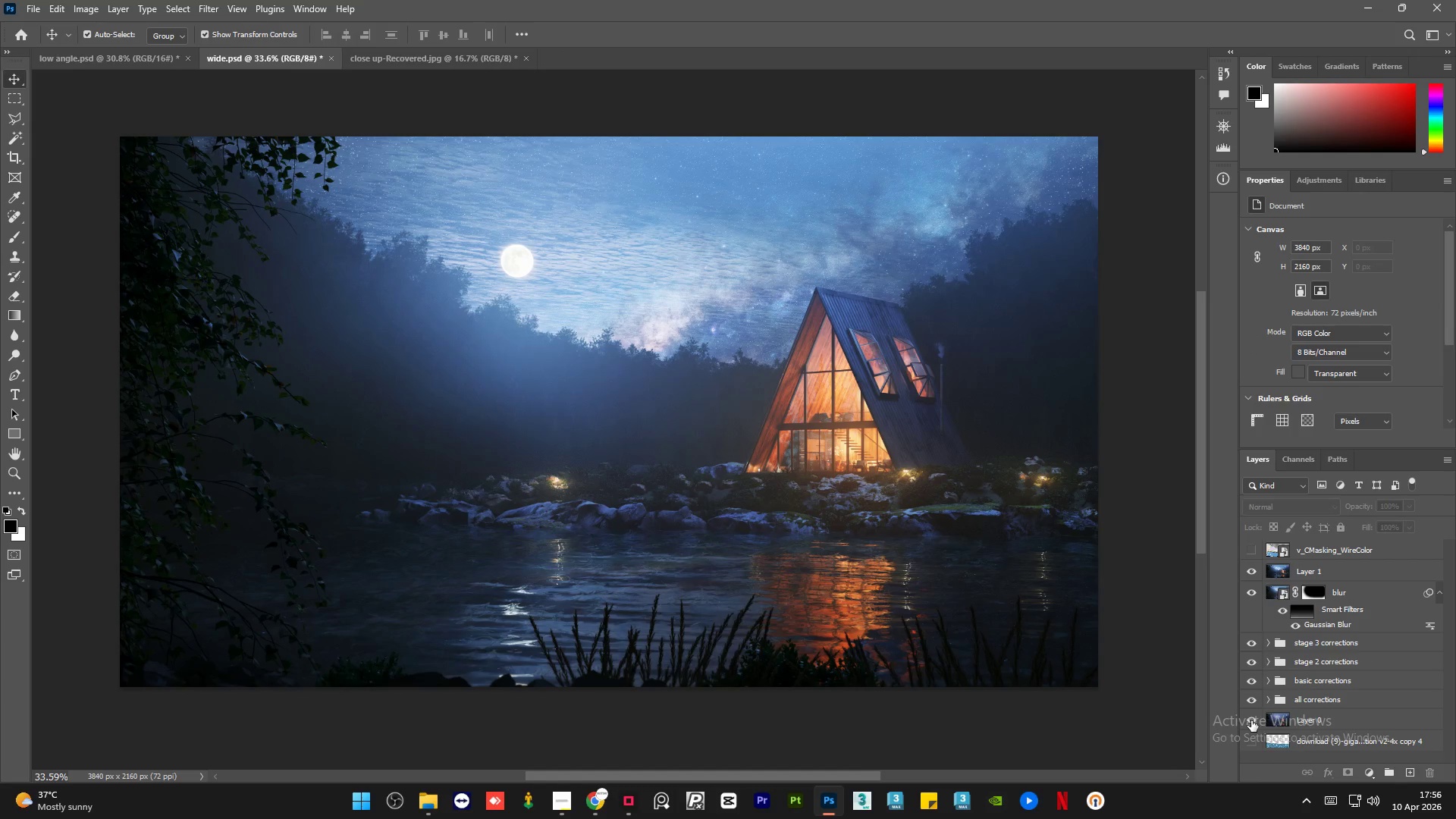 
hold_key(key=AltLeft, duration=1.5)
left_click([1251, 720])
 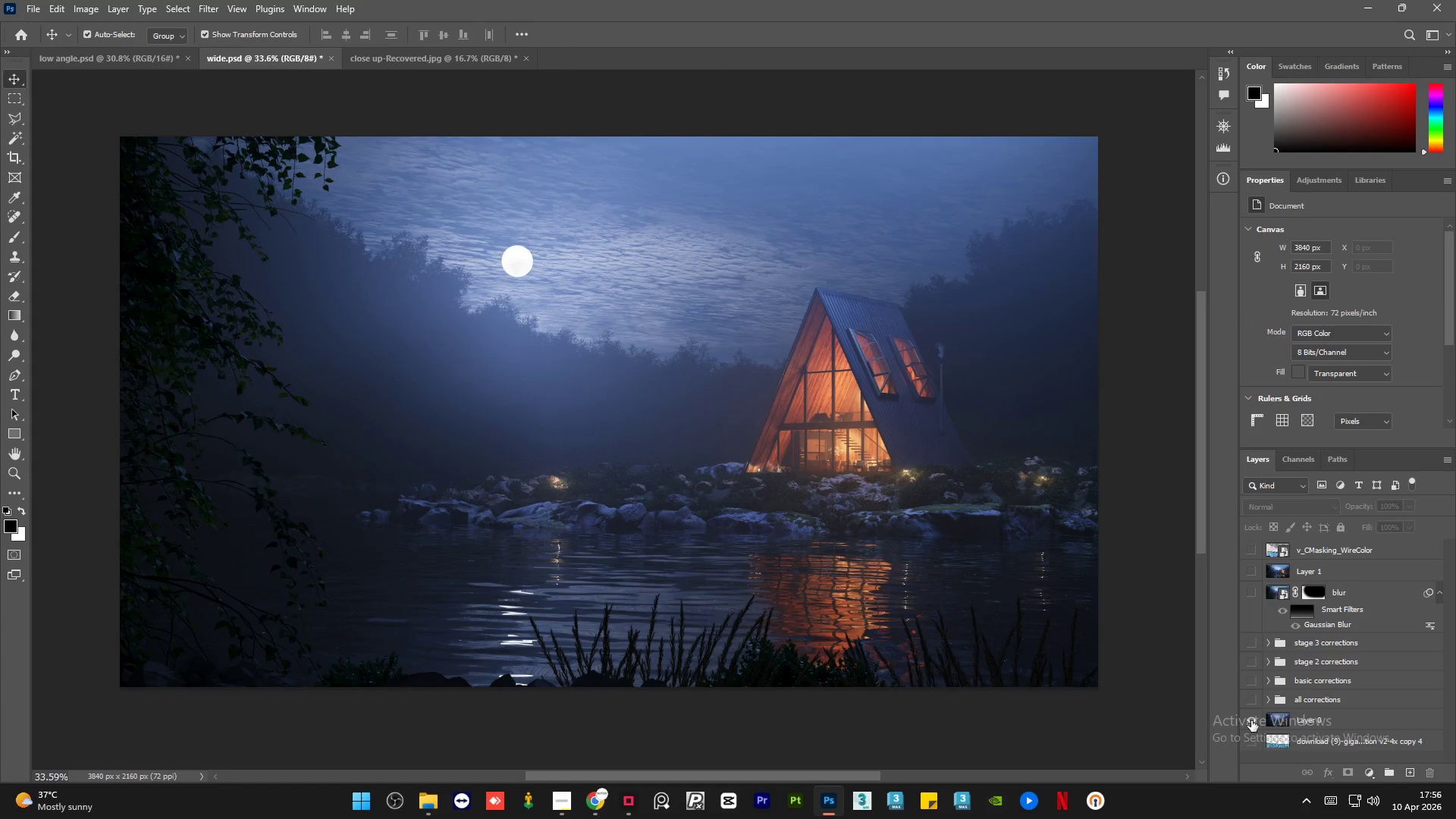 
left_click([1251, 720])
 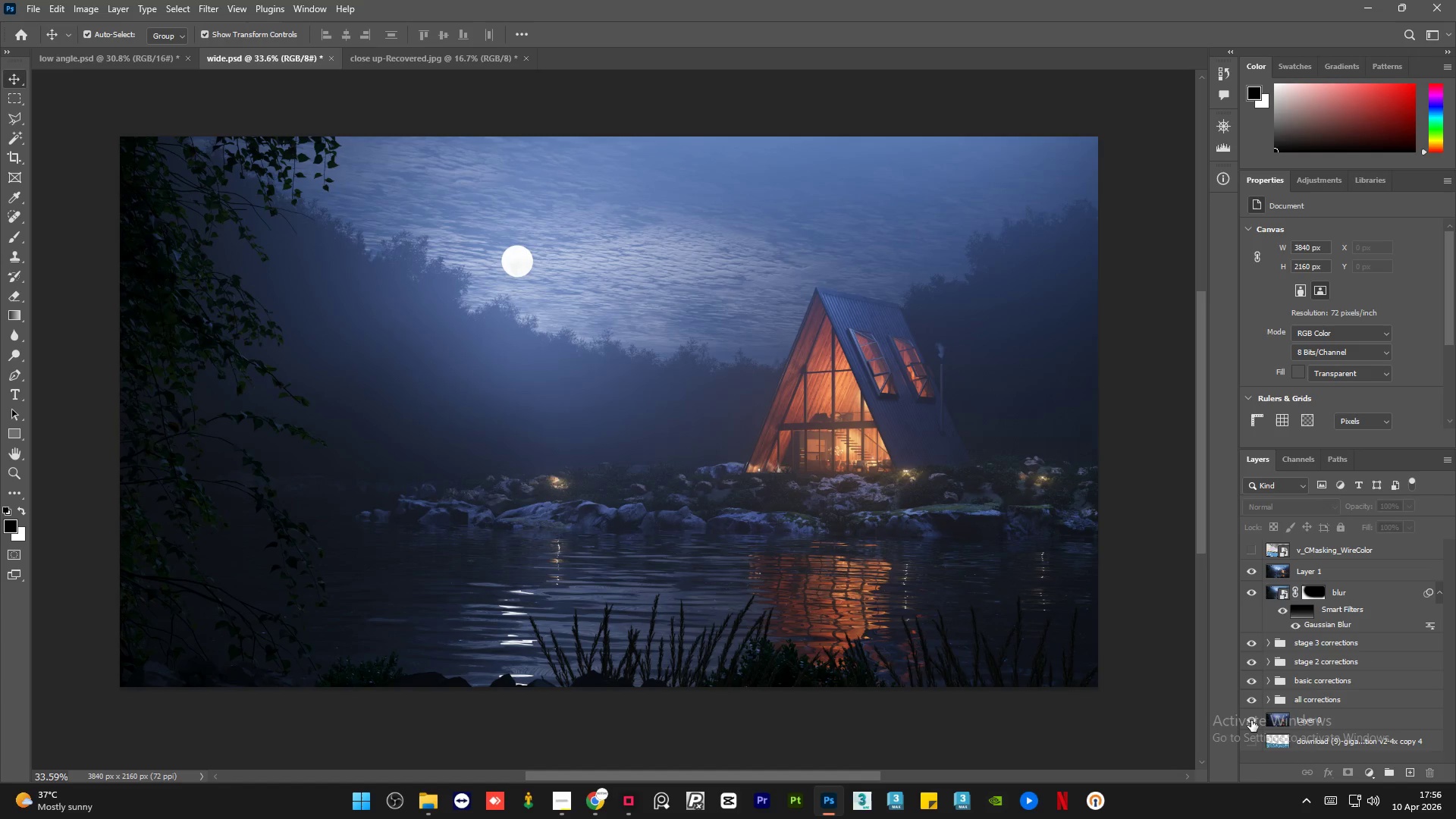 
hold_key(key=AltLeft, duration=1.5)
 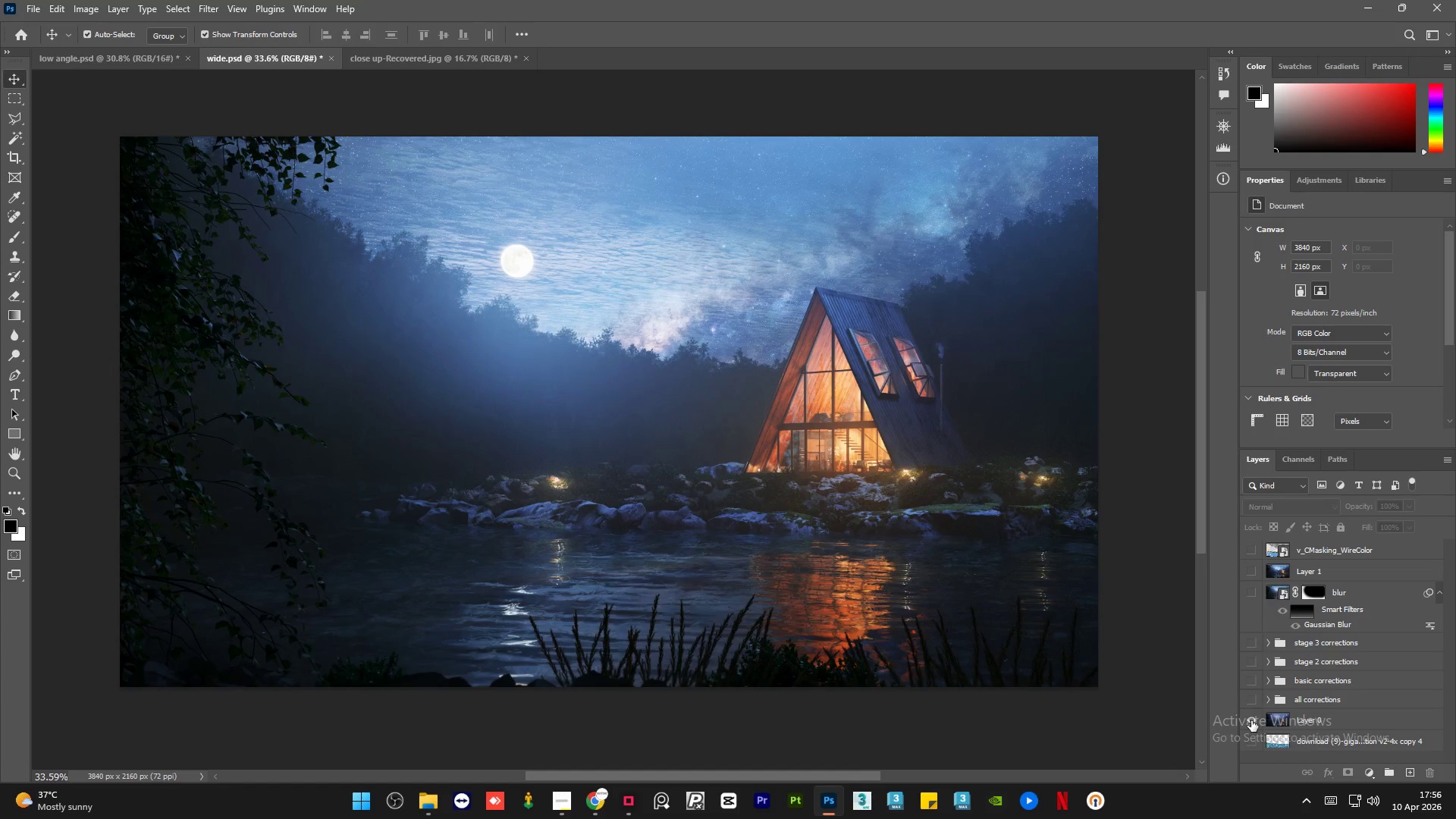 
hold_key(key=AltLeft, duration=1.5)
left_click([1251, 720])
 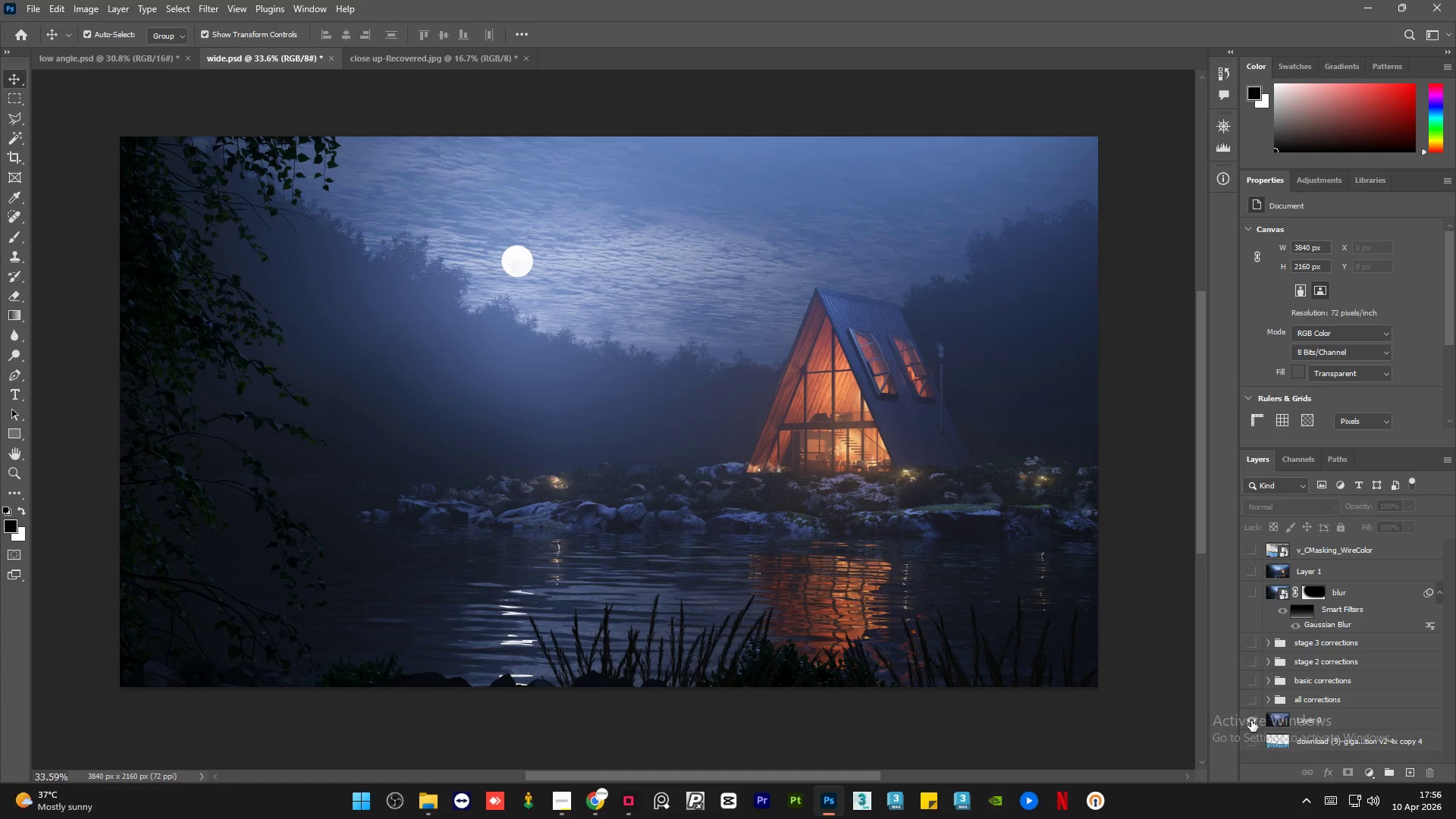 
left_click([1251, 720])
 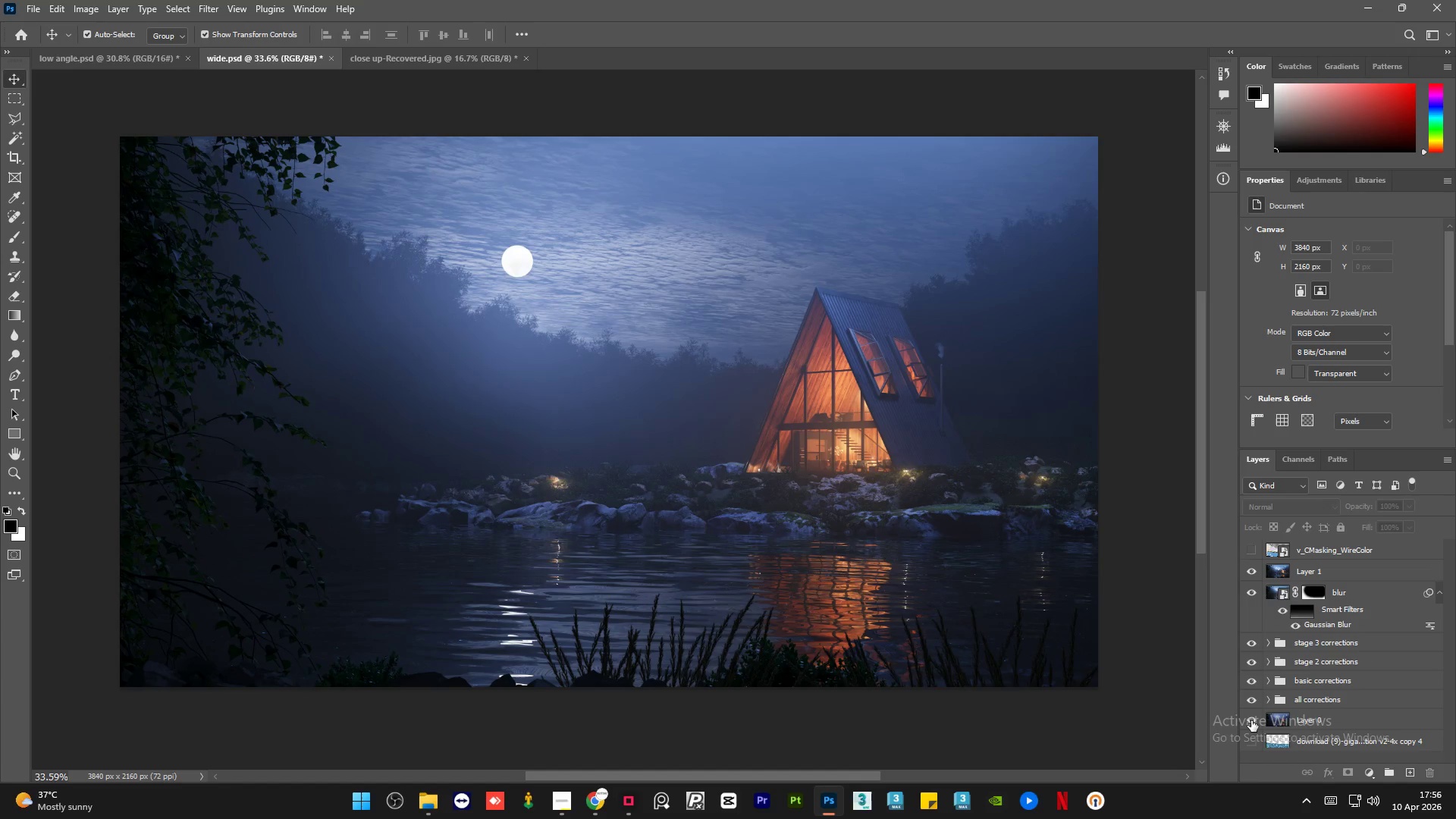 
hold_key(key=AltLeft, duration=1.51)
 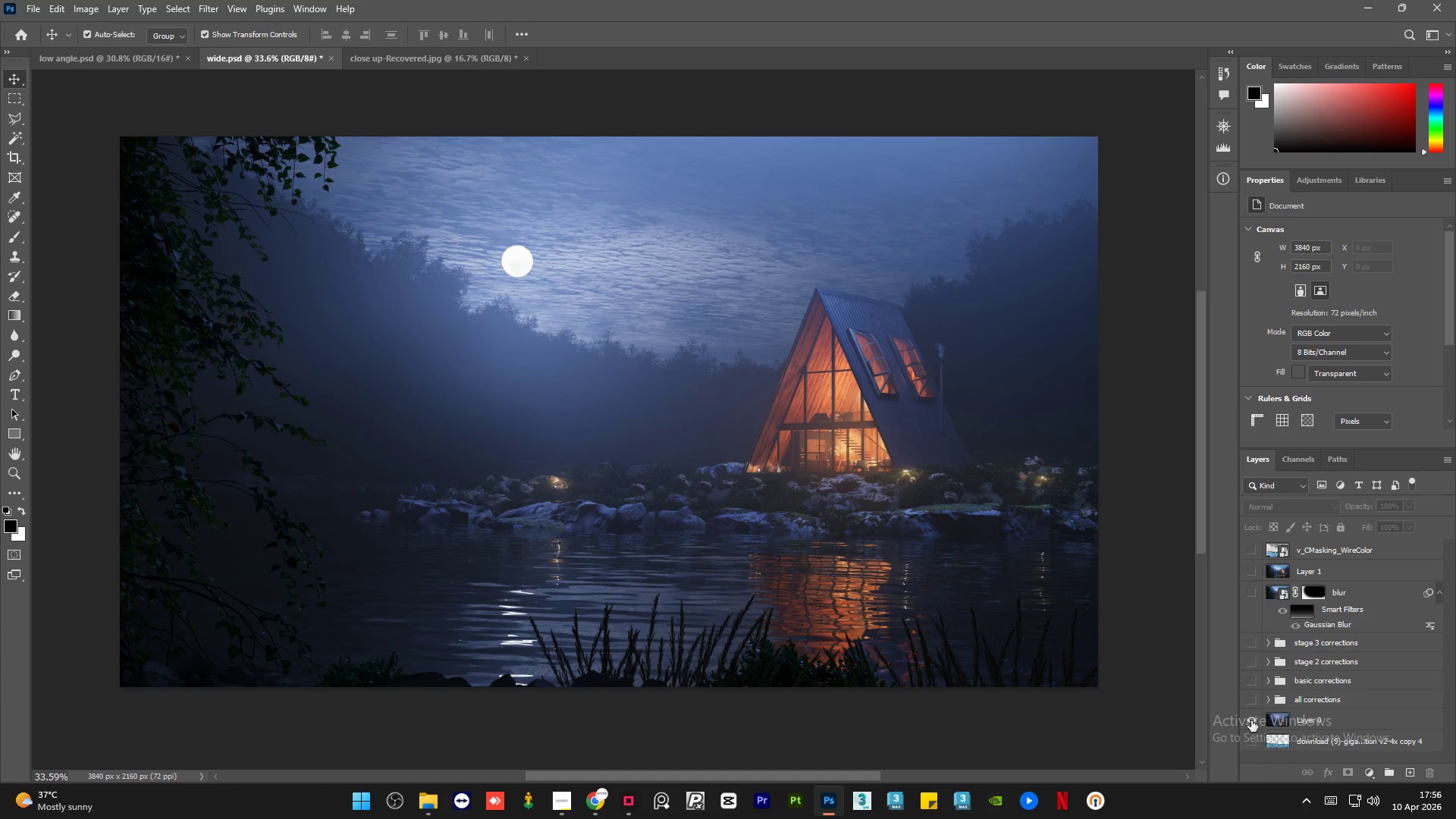 
hold_key(key=AltLeft, duration=1.5)
left_click([1251, 720])
 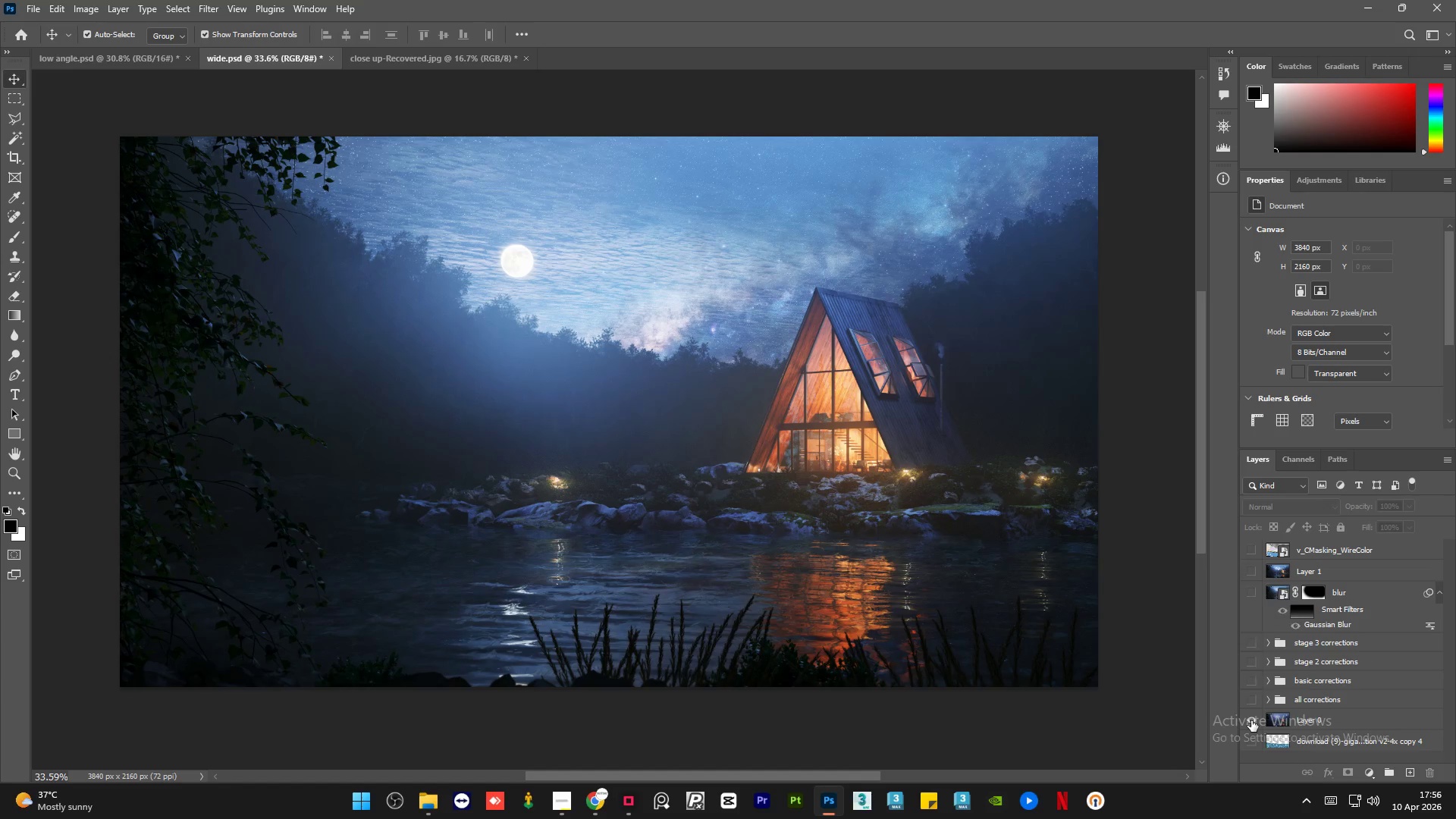 
left_click([1251, 720])
 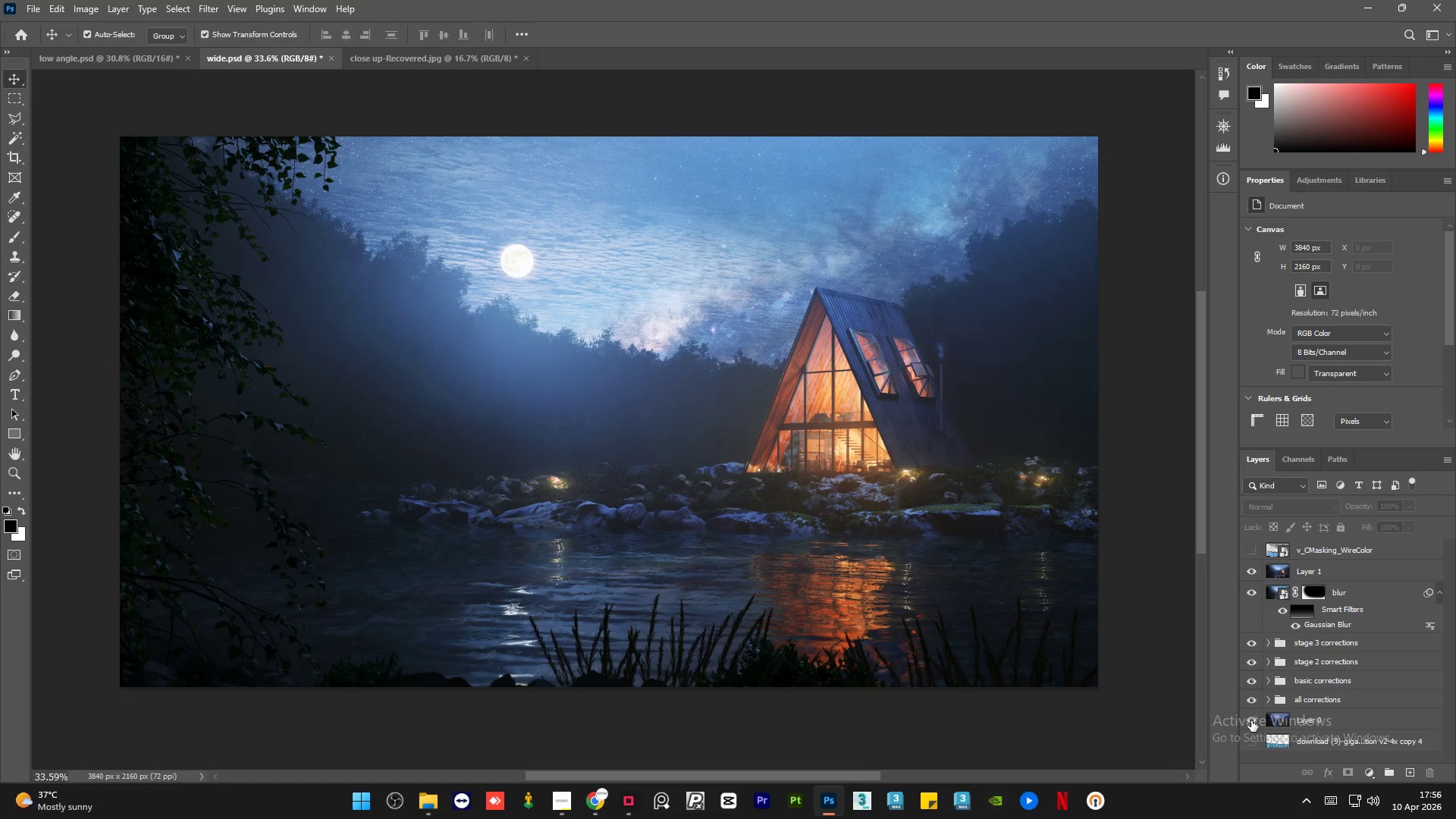 
hold_key(key=AltLeft, duration=1.52)
left_click([1251, 720])
 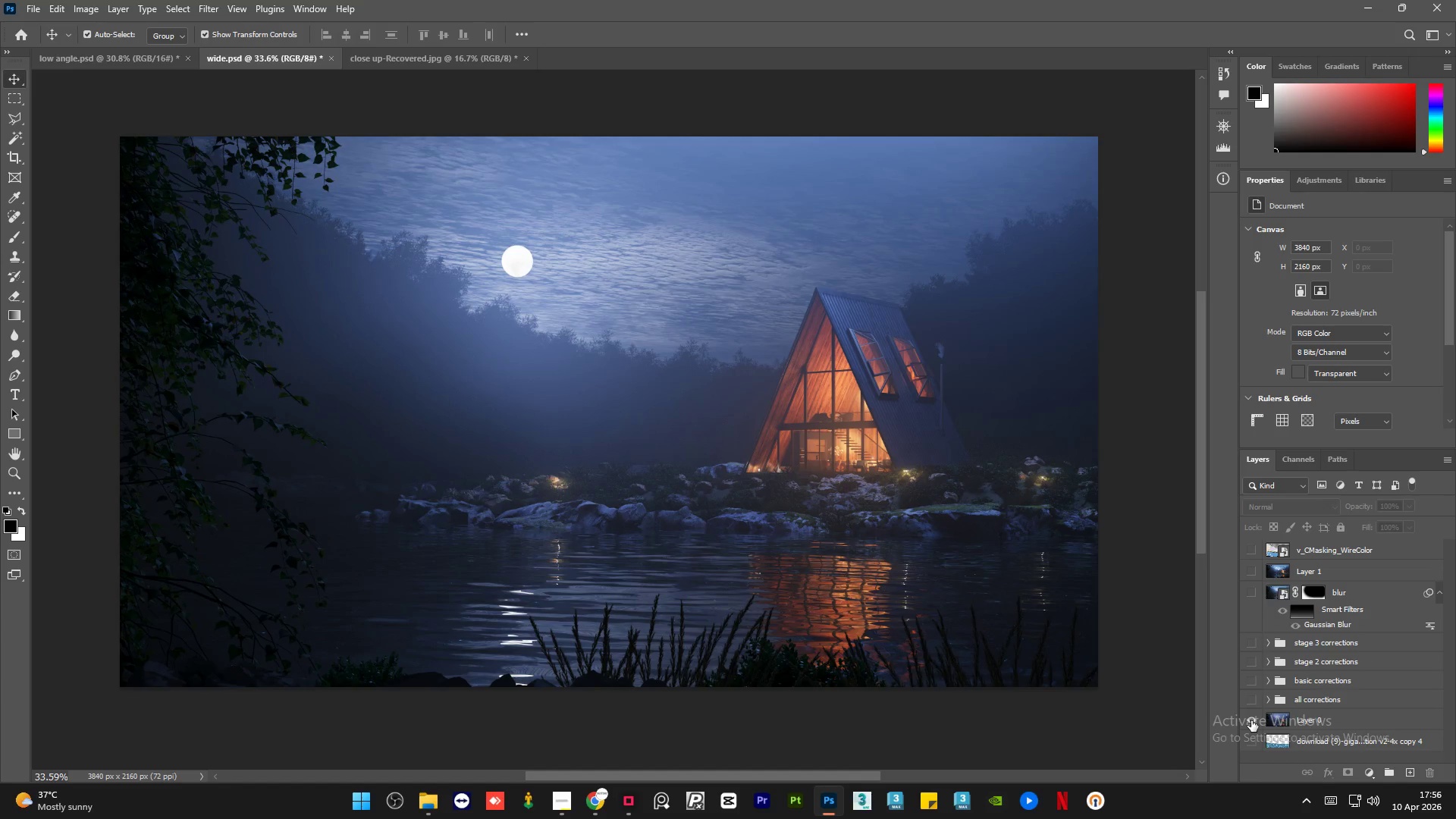 
left_click([1251, 720])
 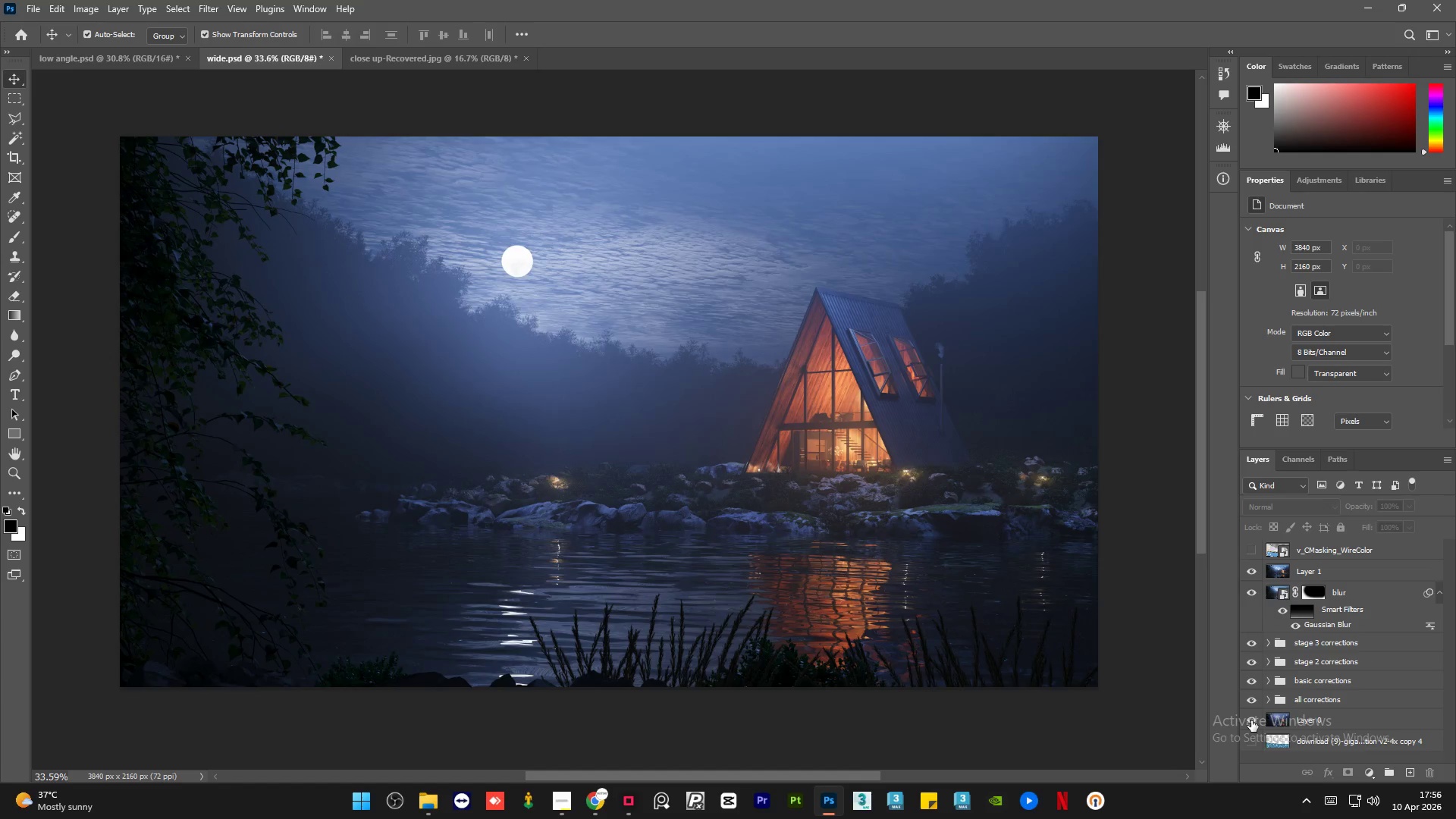 
hold_key(key=AltLeft, duration=0.55)
 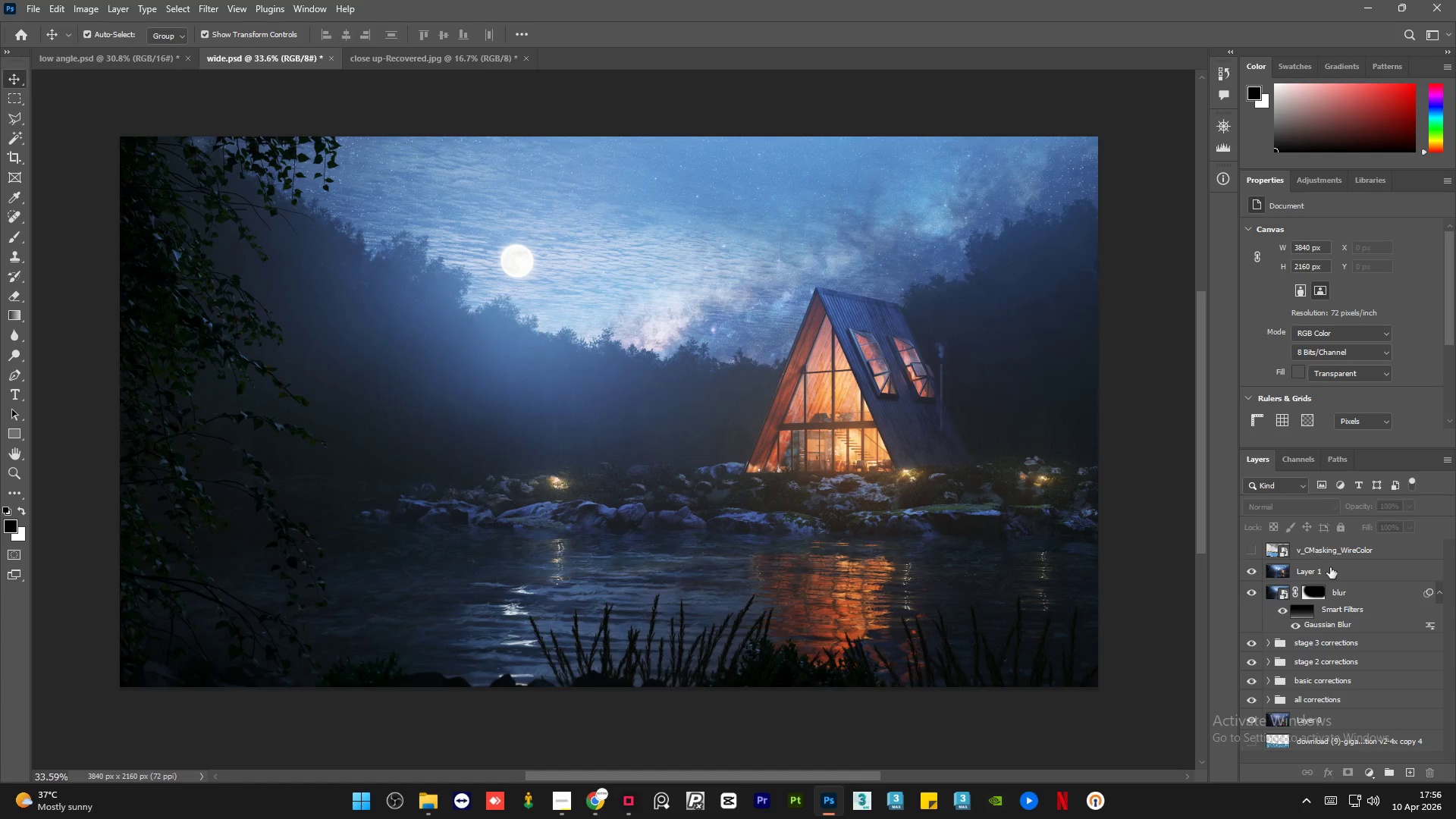 
left_click([1345, 574])
 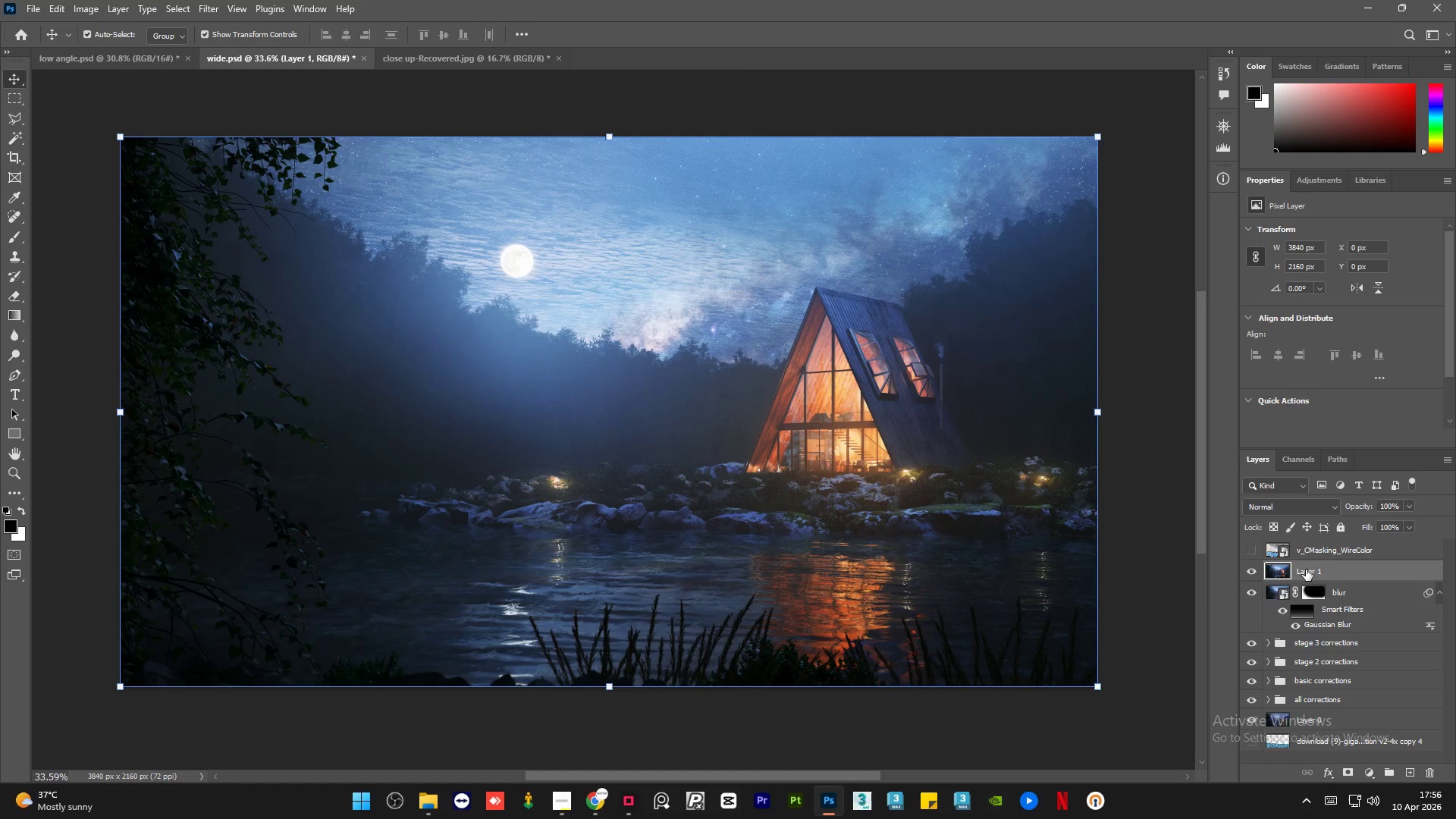 
double_click([1306, 570])
 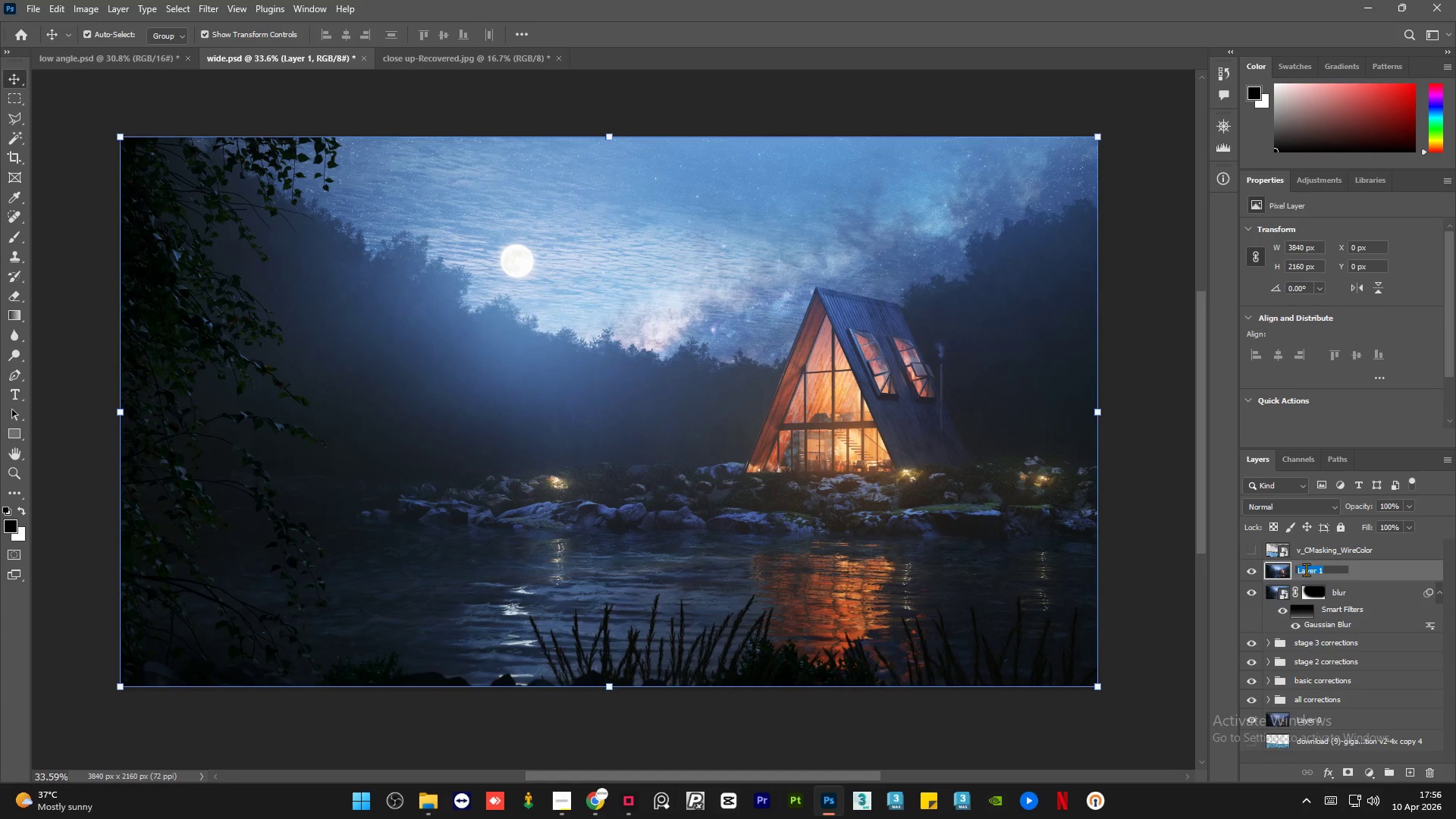 
type(camera raw filter)
 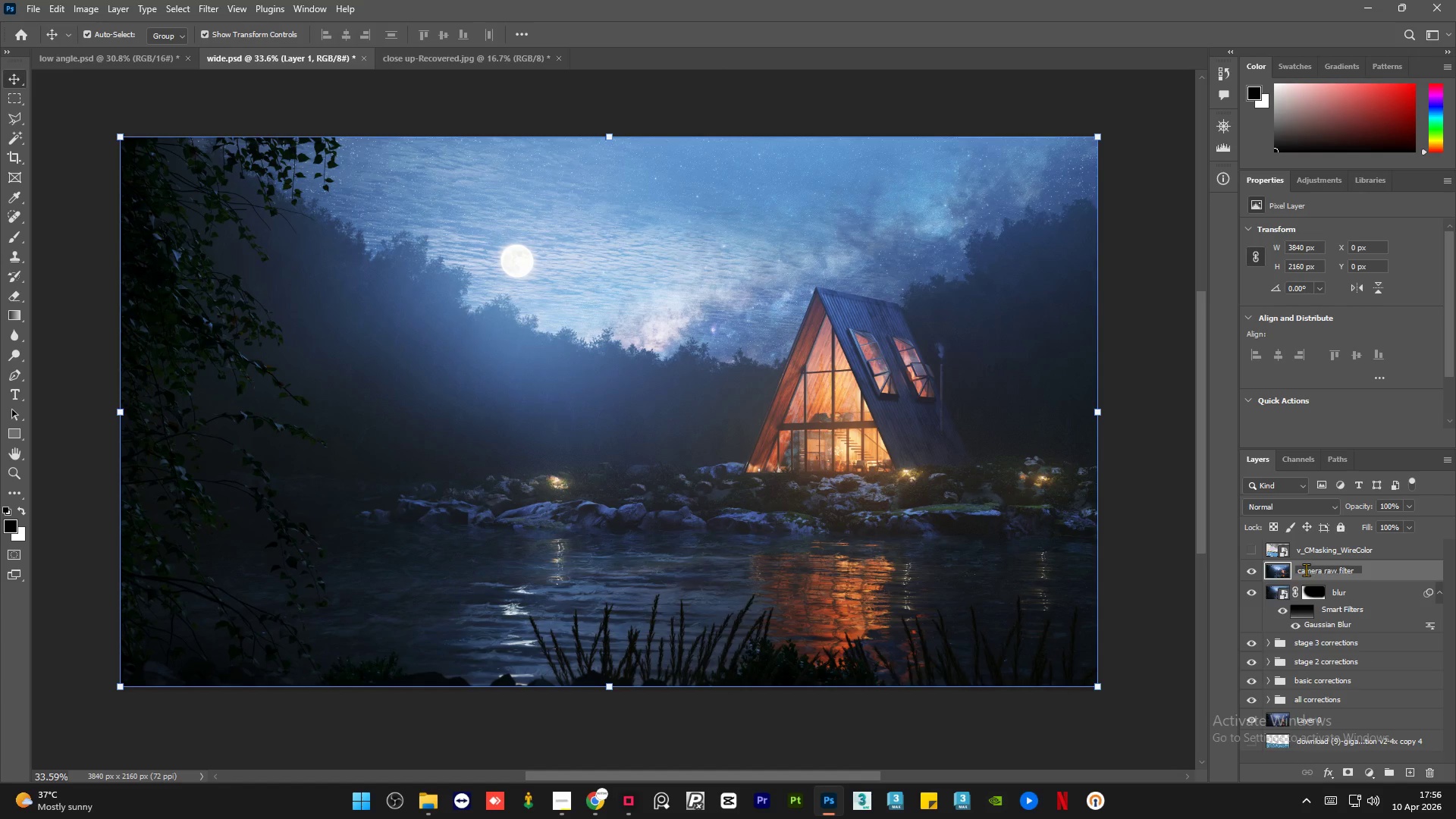 
key(Enter)
 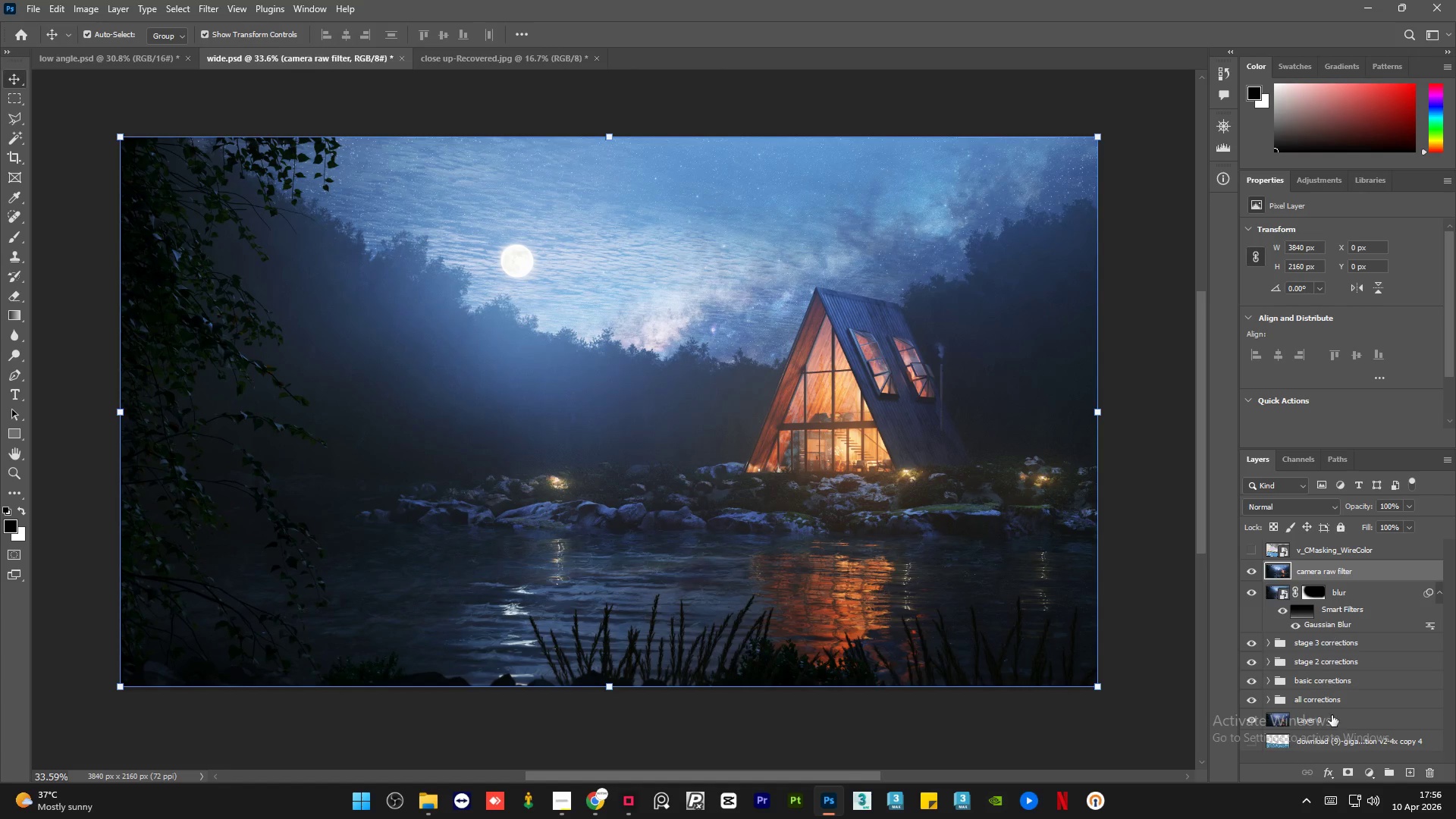 
left_click([1345, 771])
 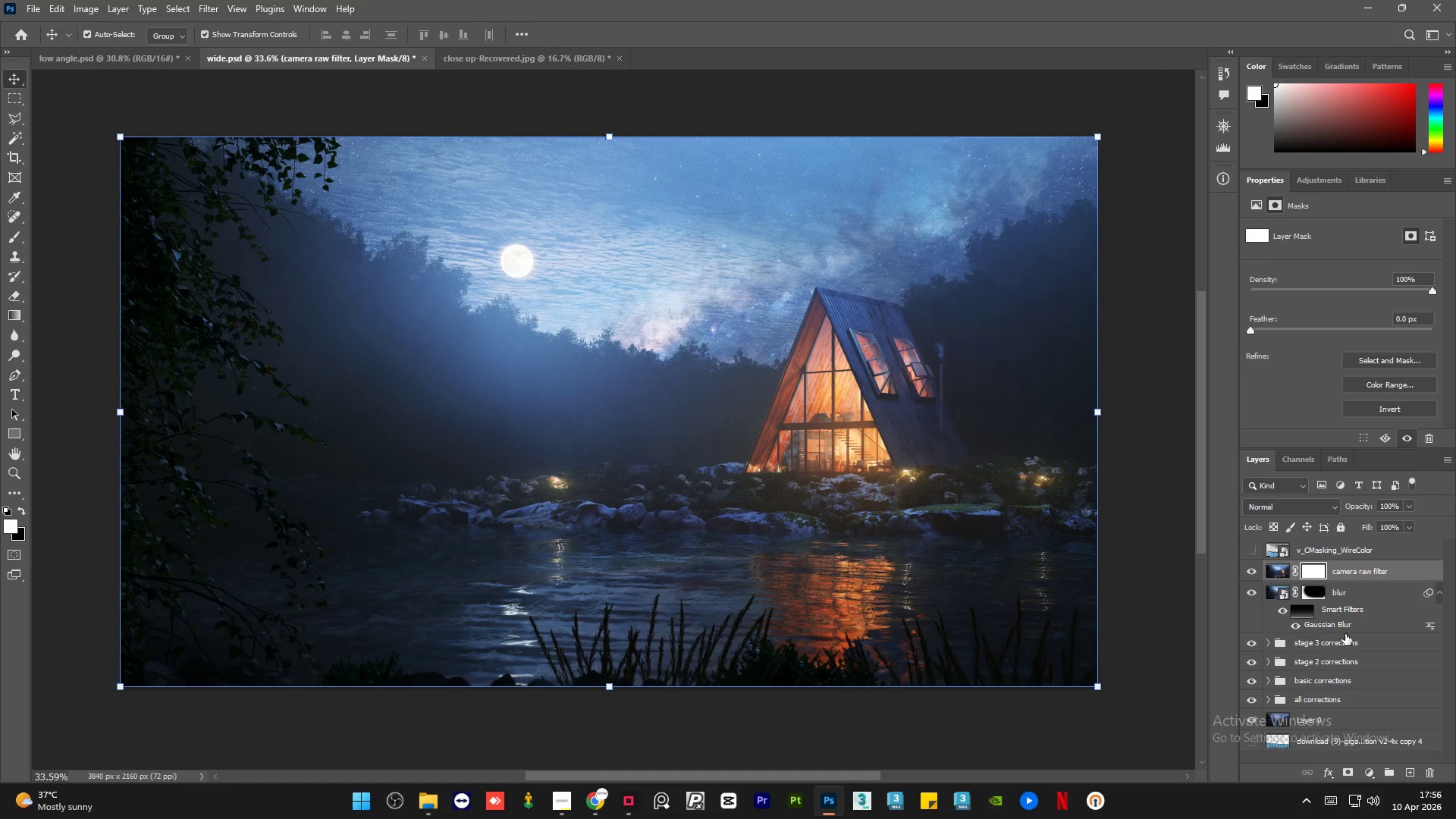 
key(Control+Z)
 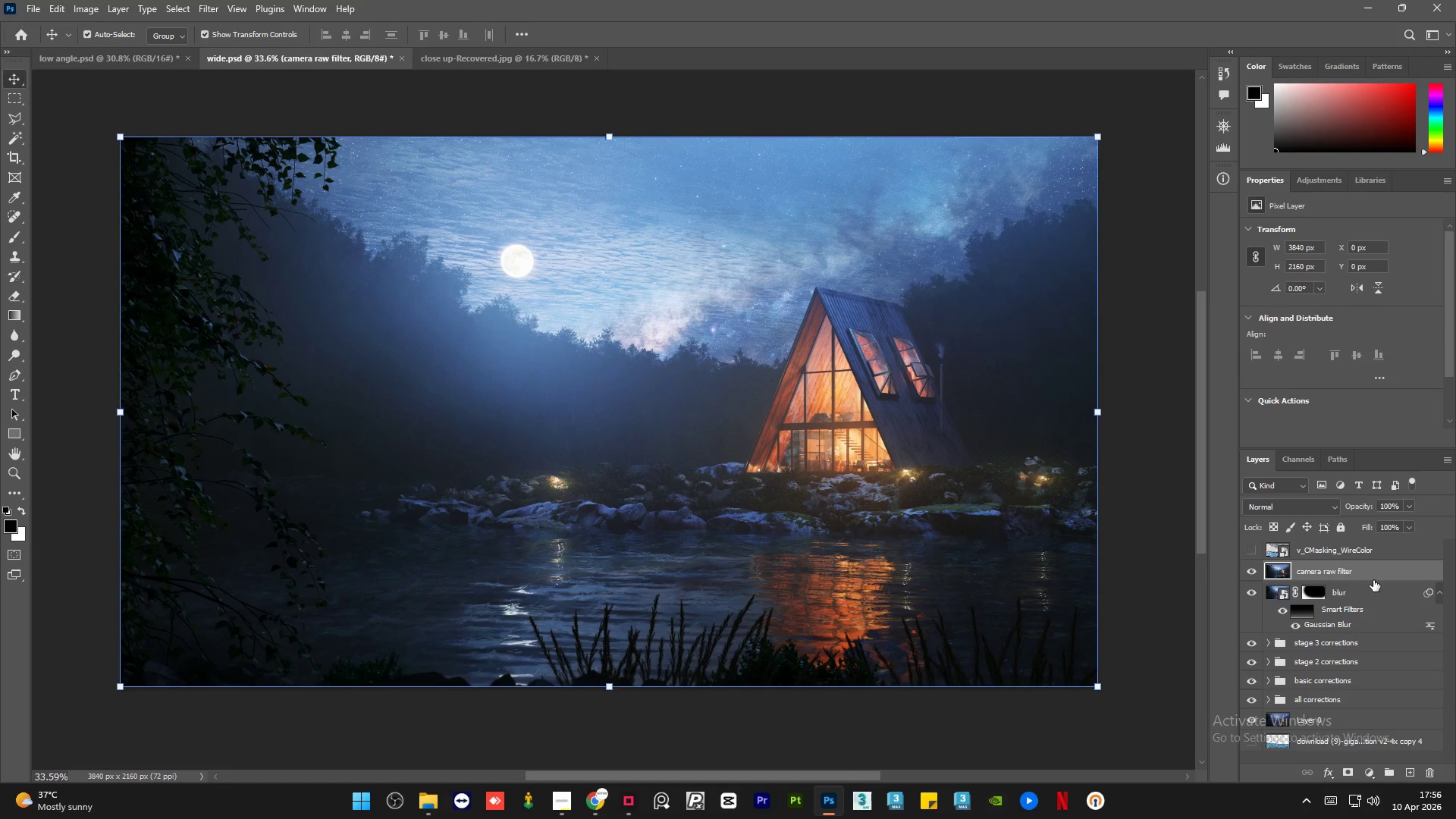 
right_click([1375, 574])
 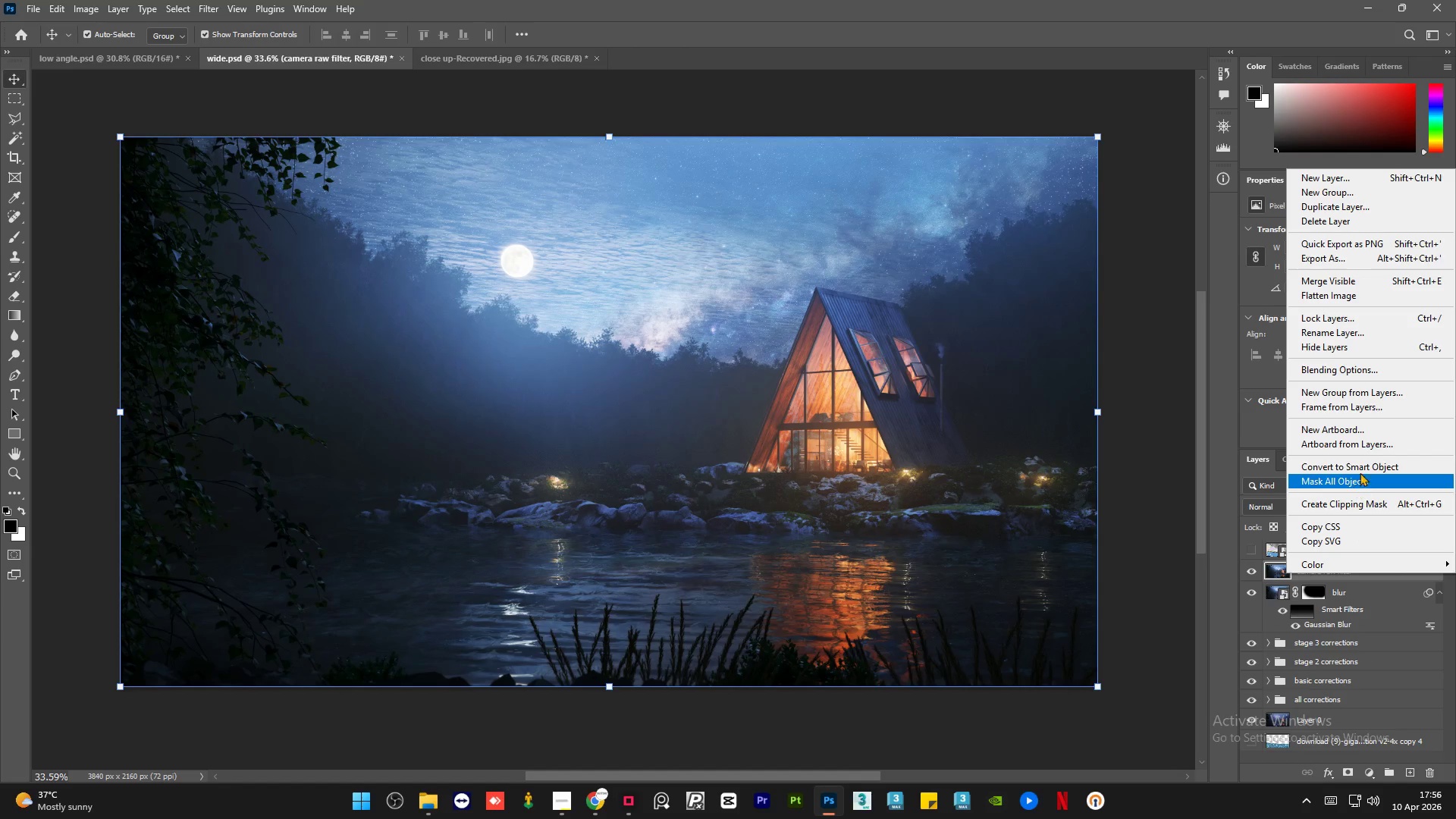 
left_click([1361, 466])
 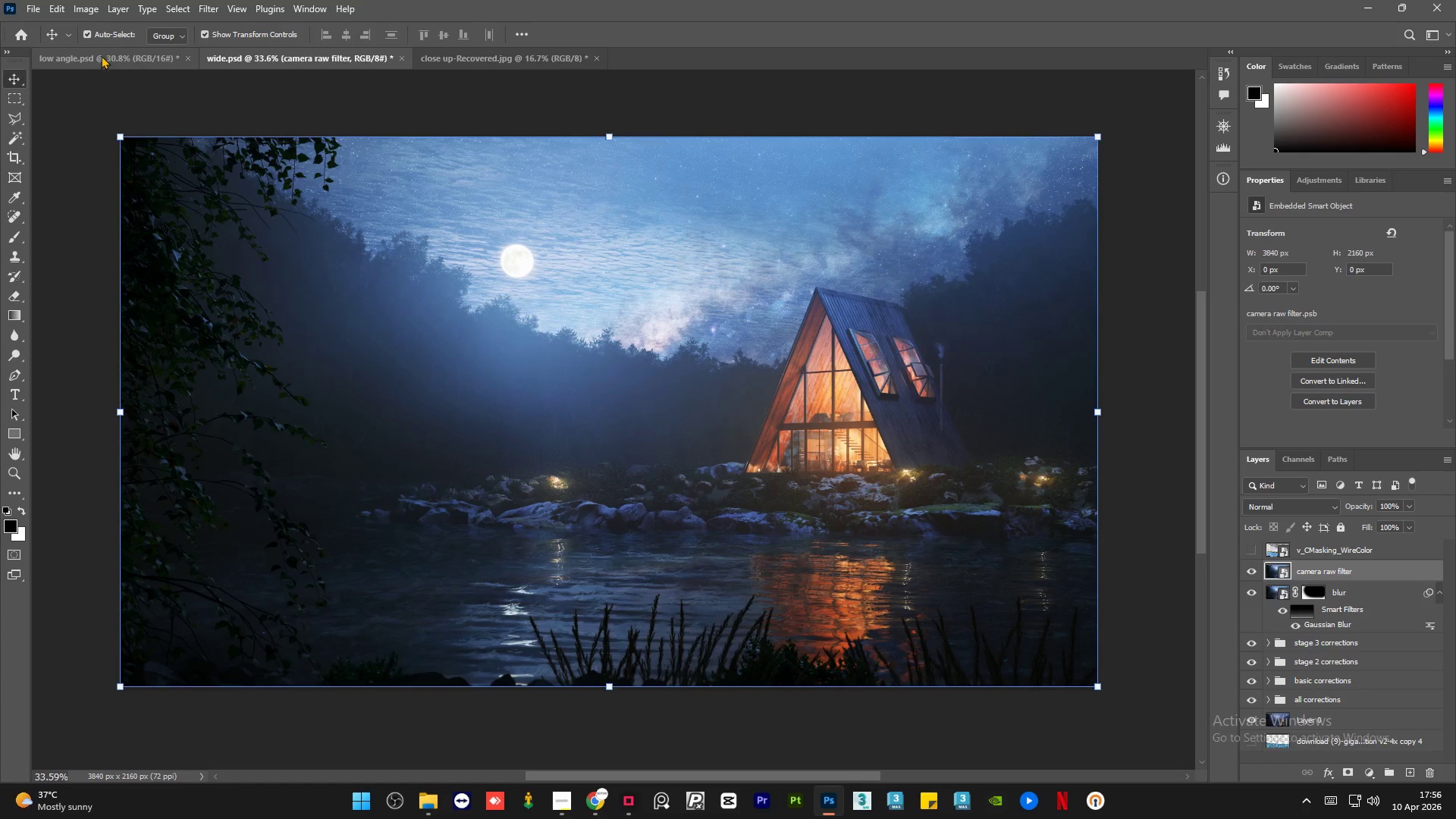 
left_click([101, 56])
 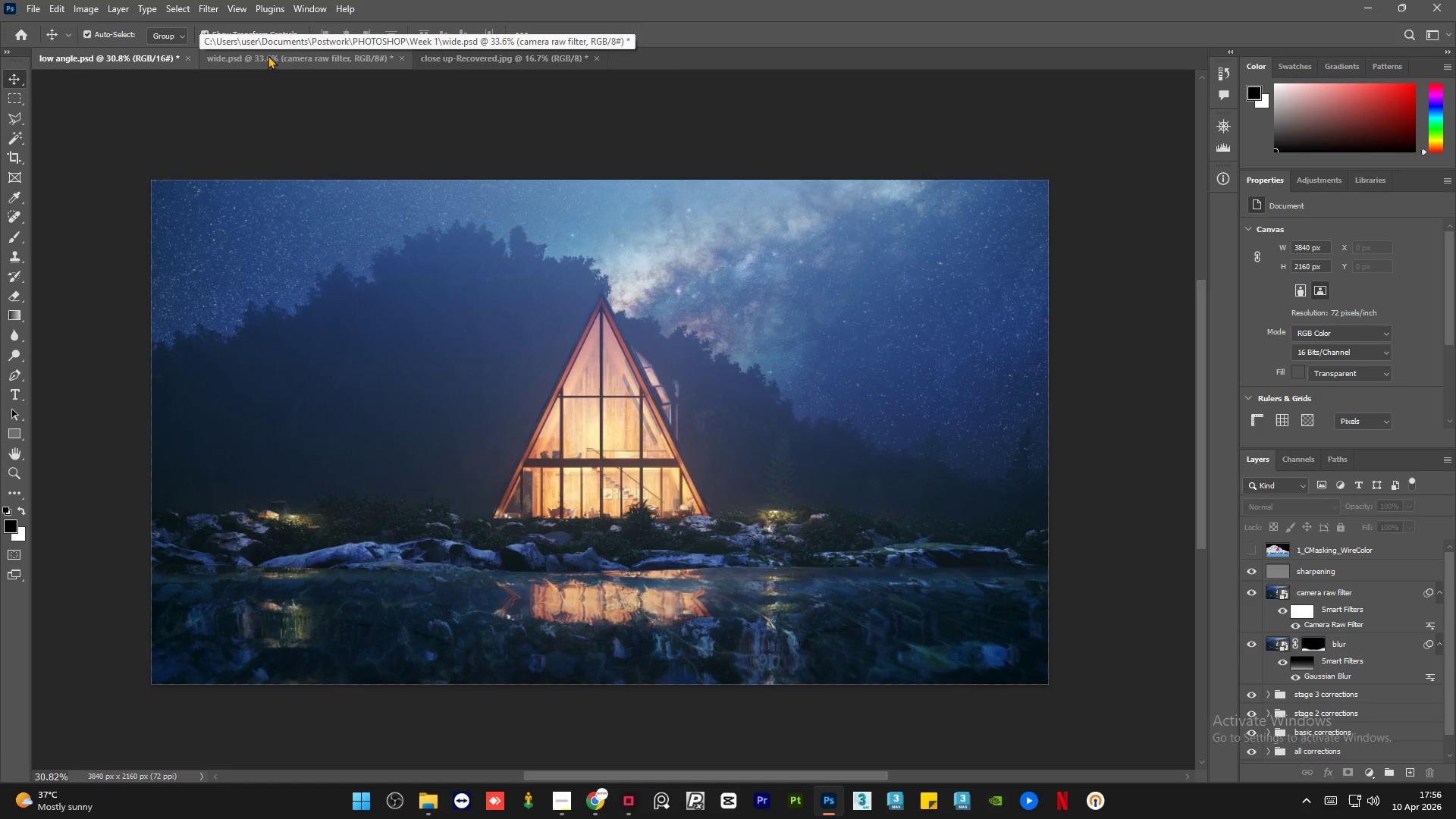 
left_click([268, 55])
 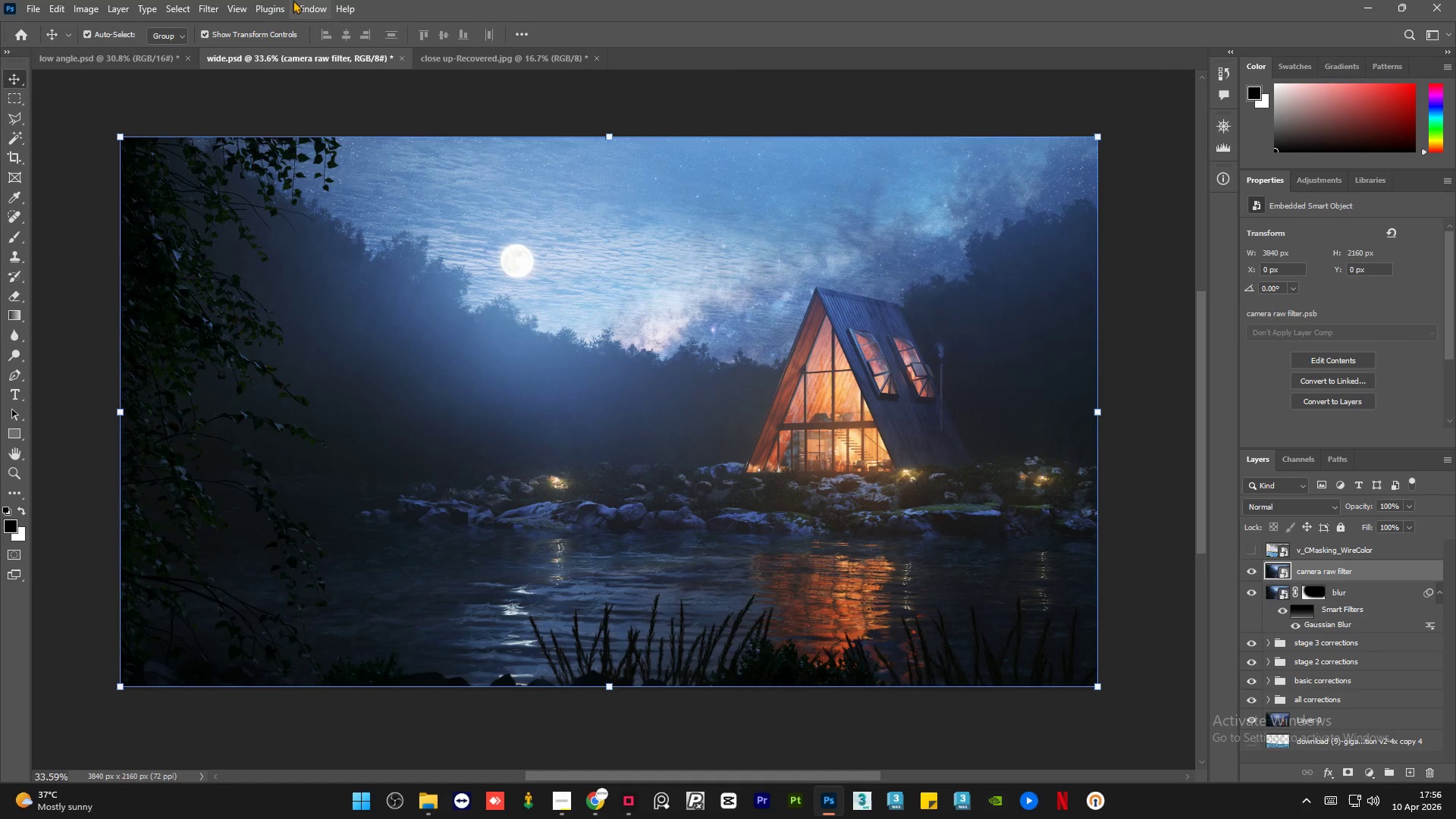 
left_click([213, 0])
 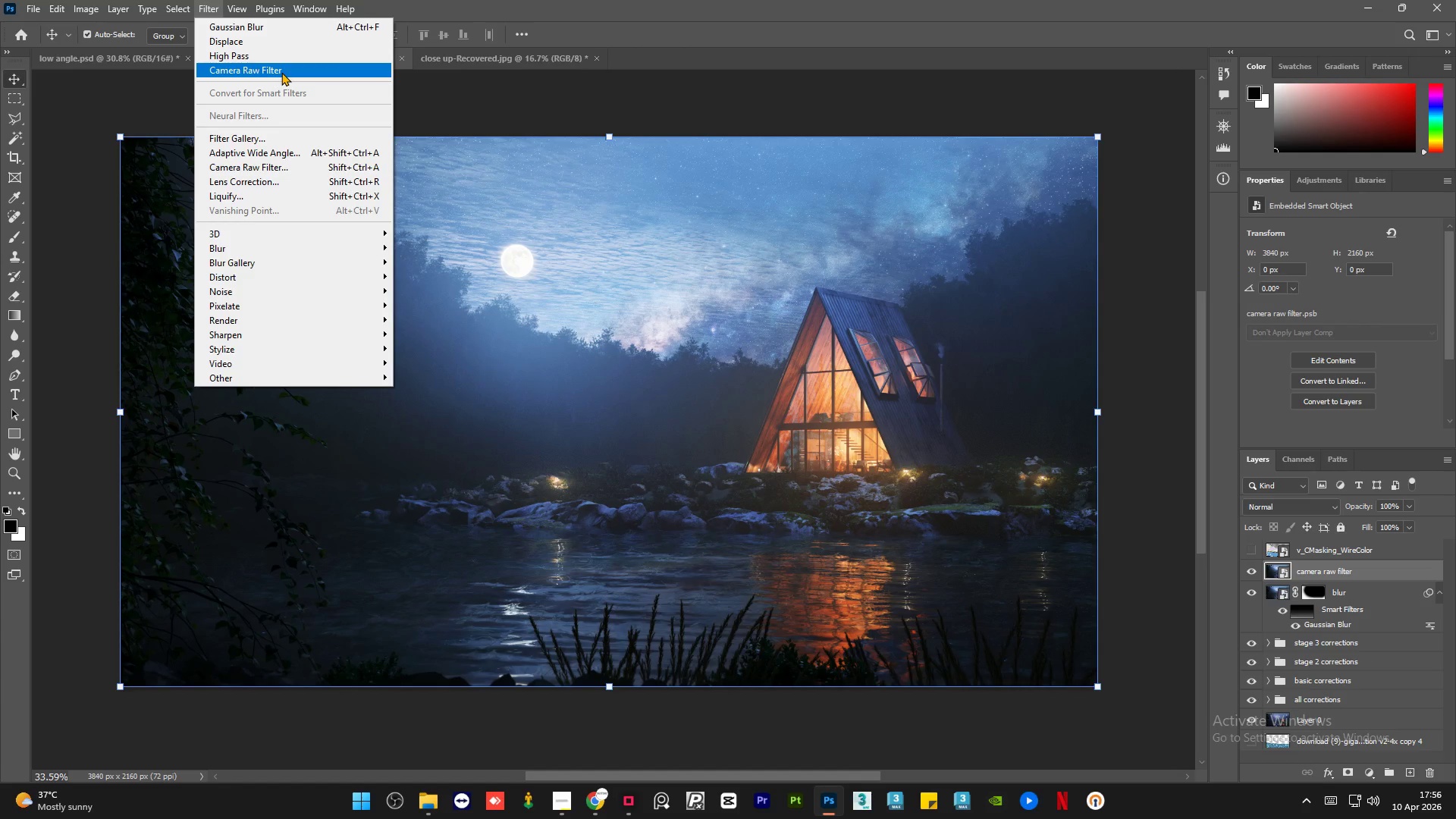 
wait(6.67)
 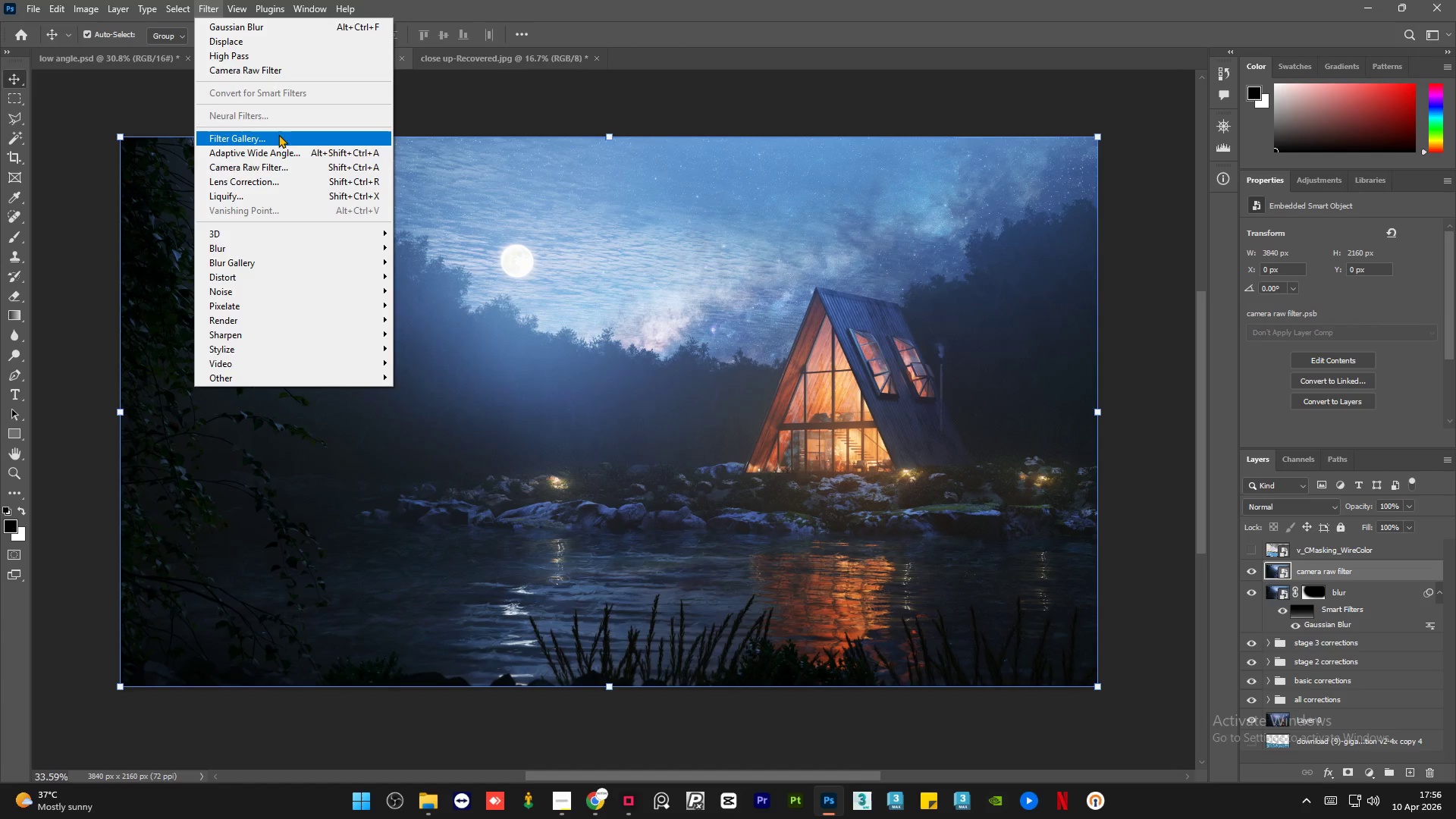 
left_click([304, 168])
 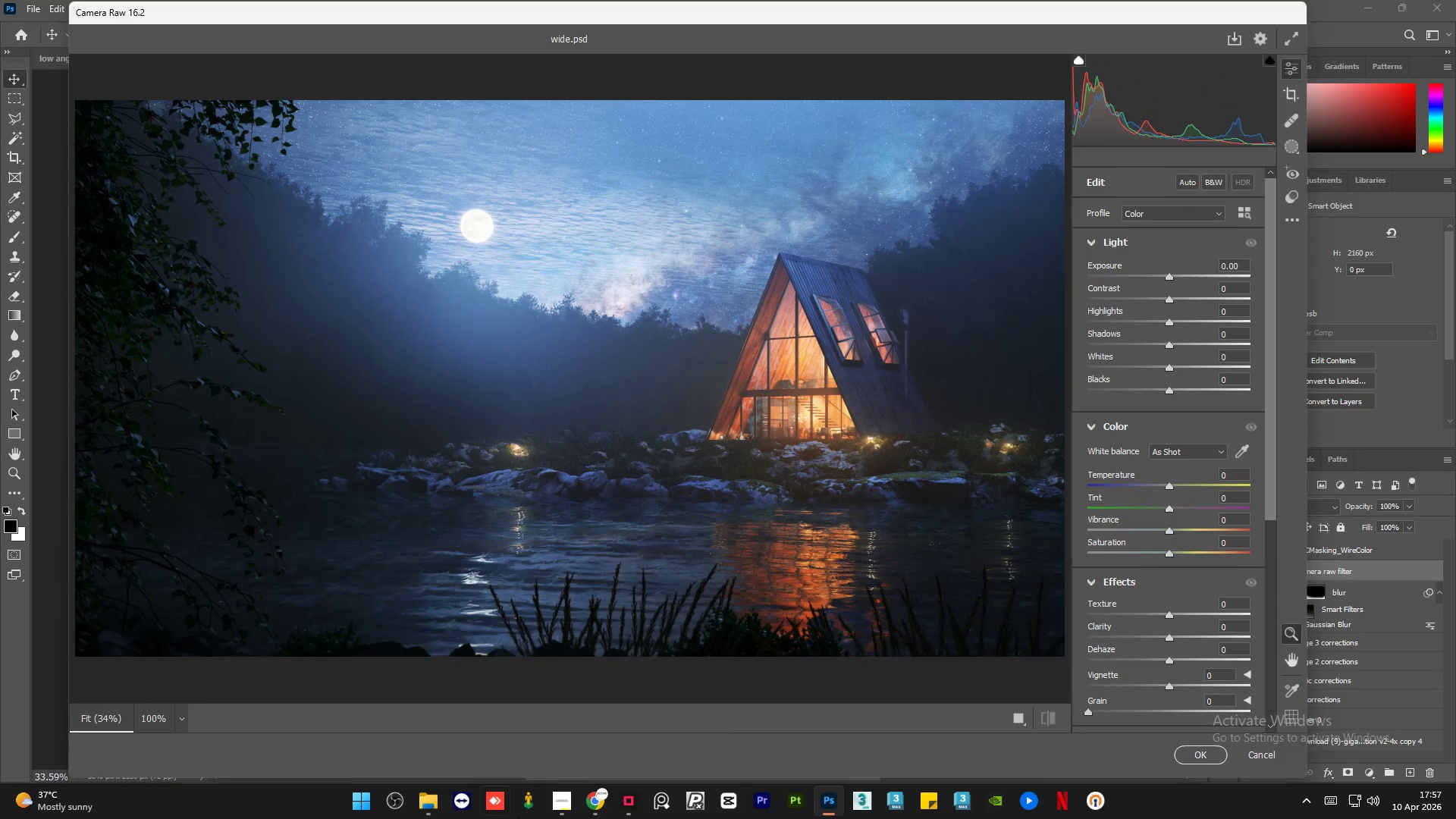 
left_click([556, 798])